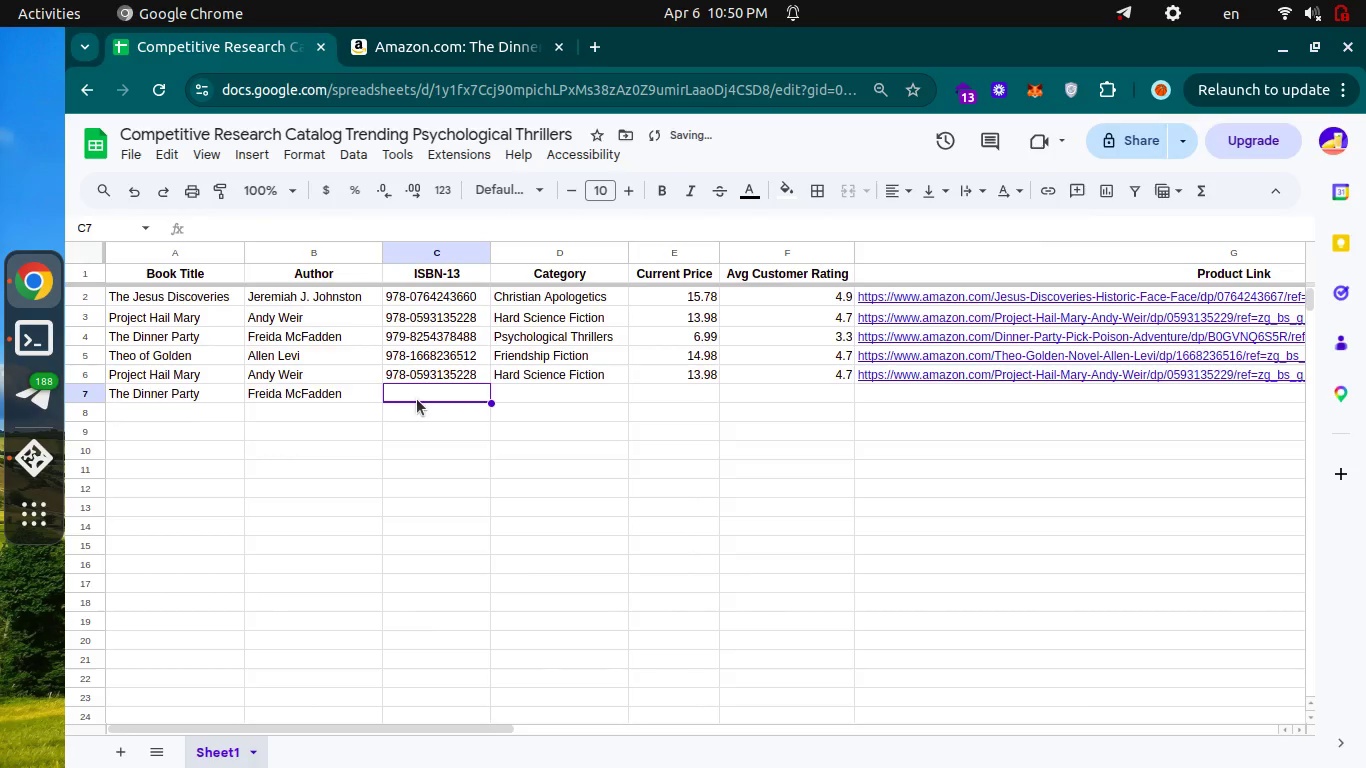 
key(Control+Tab)
 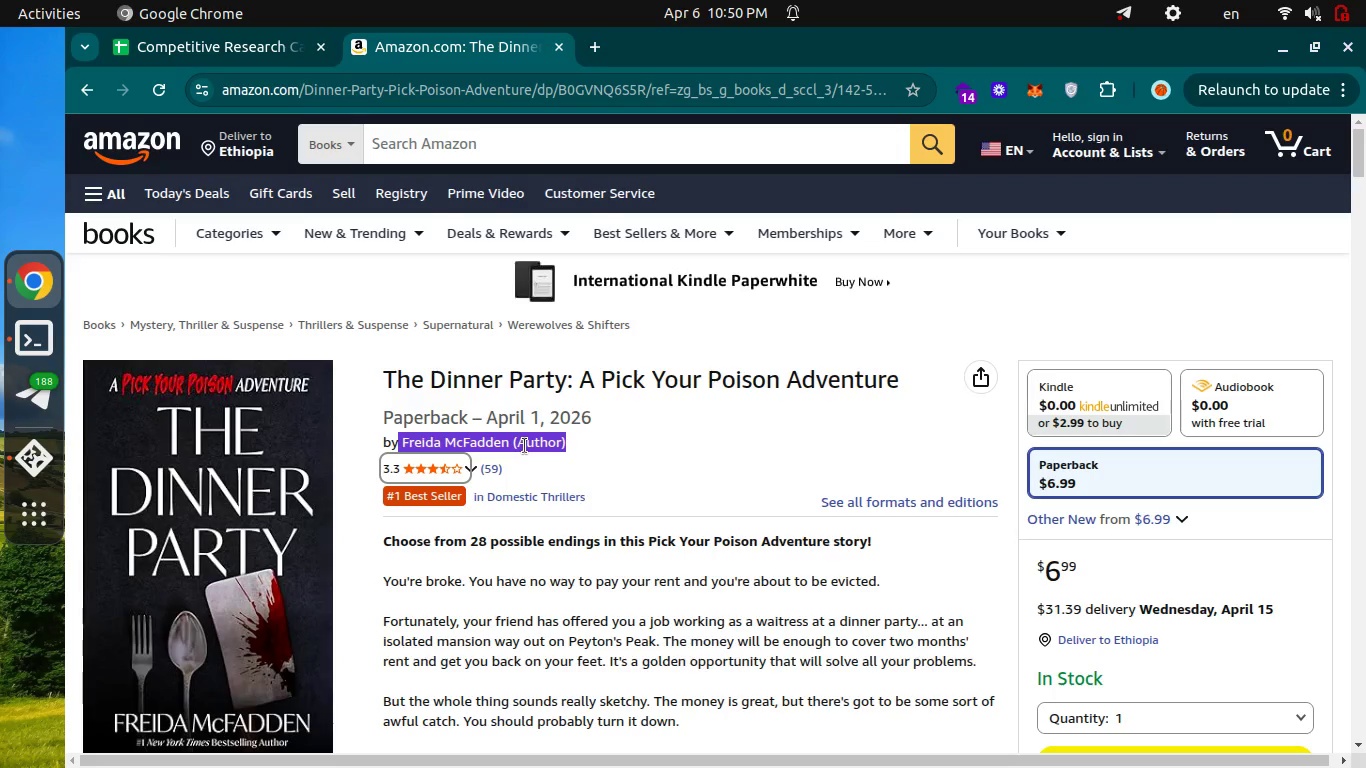 
scroll: coordinate [525, 446], scroll_direction: down, amount: 16.0
 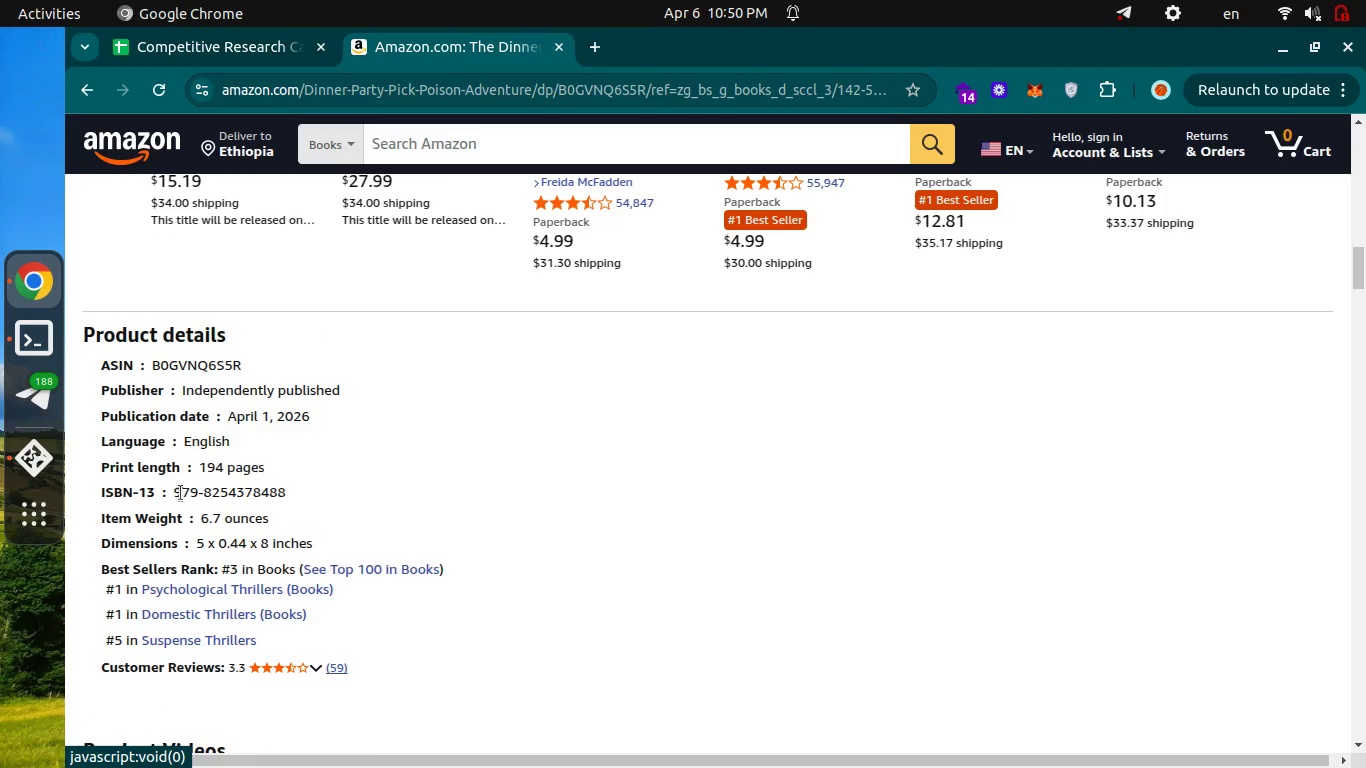 
left_click_drag(start_coordinate=[177, 490], to_coordinate=[285, 484])
 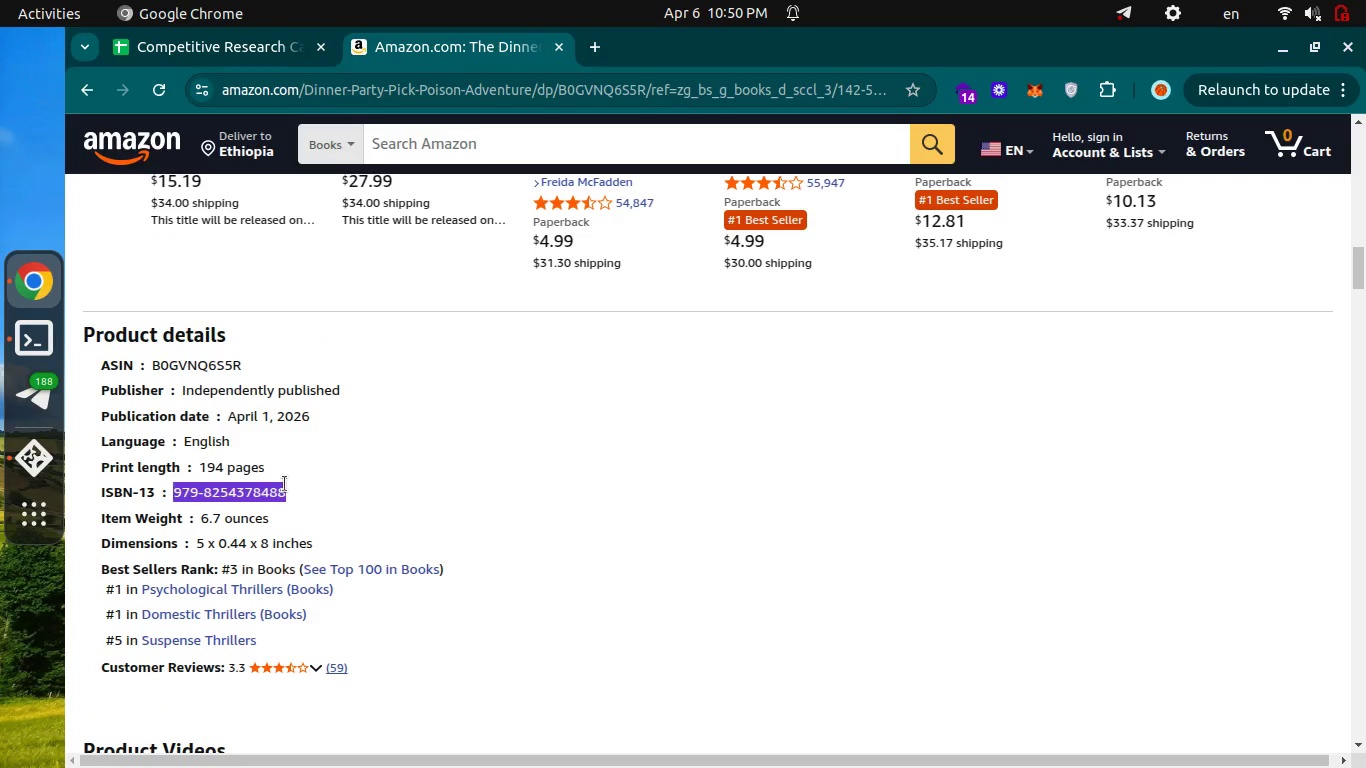 
key(Control+C)
 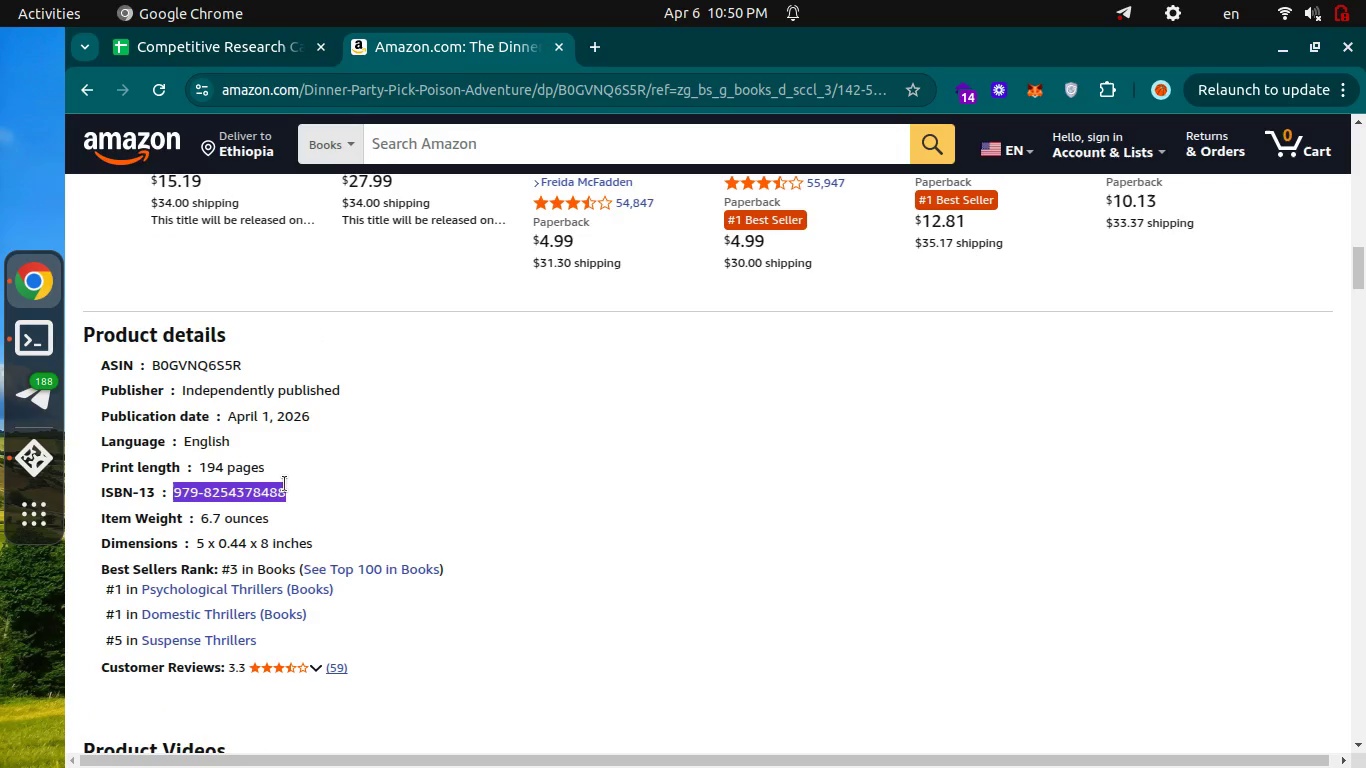 
key(Control+C)
 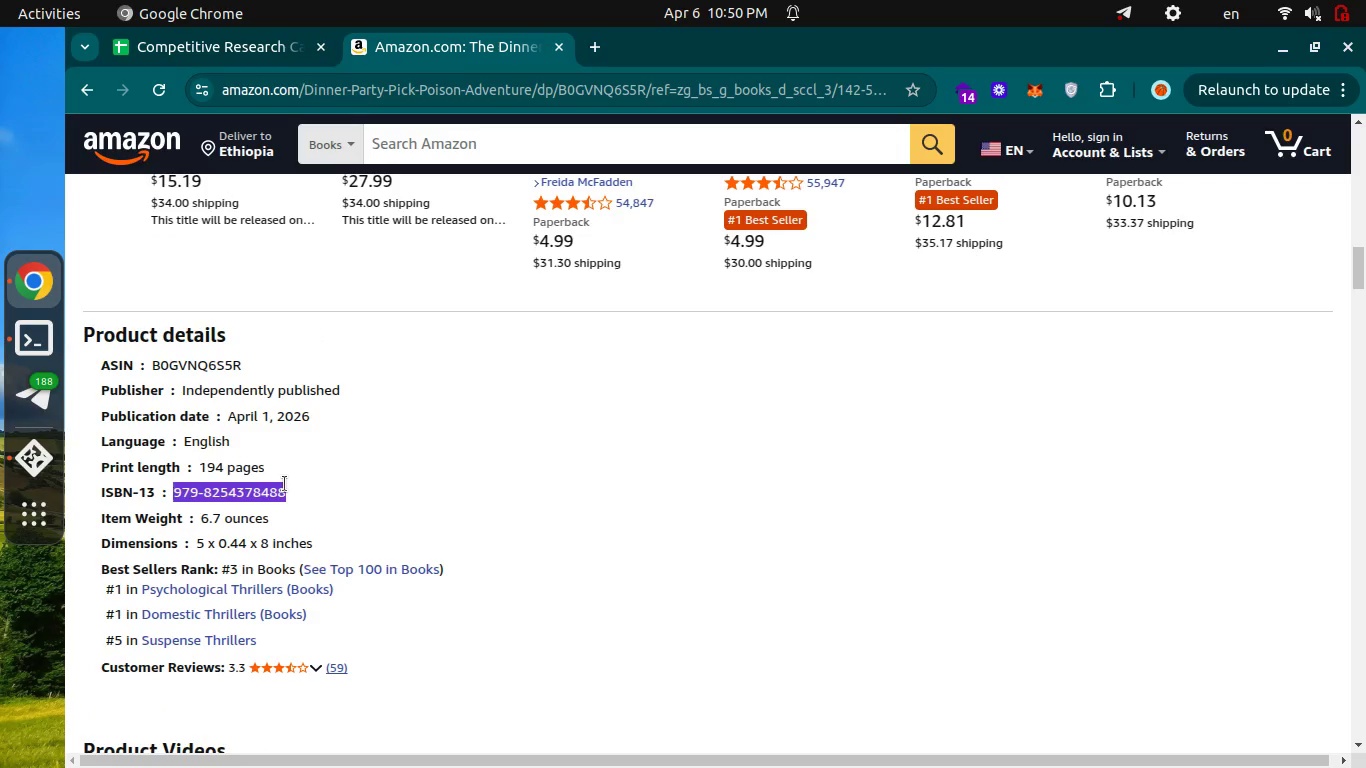 
key(Control+ControlLeft)
 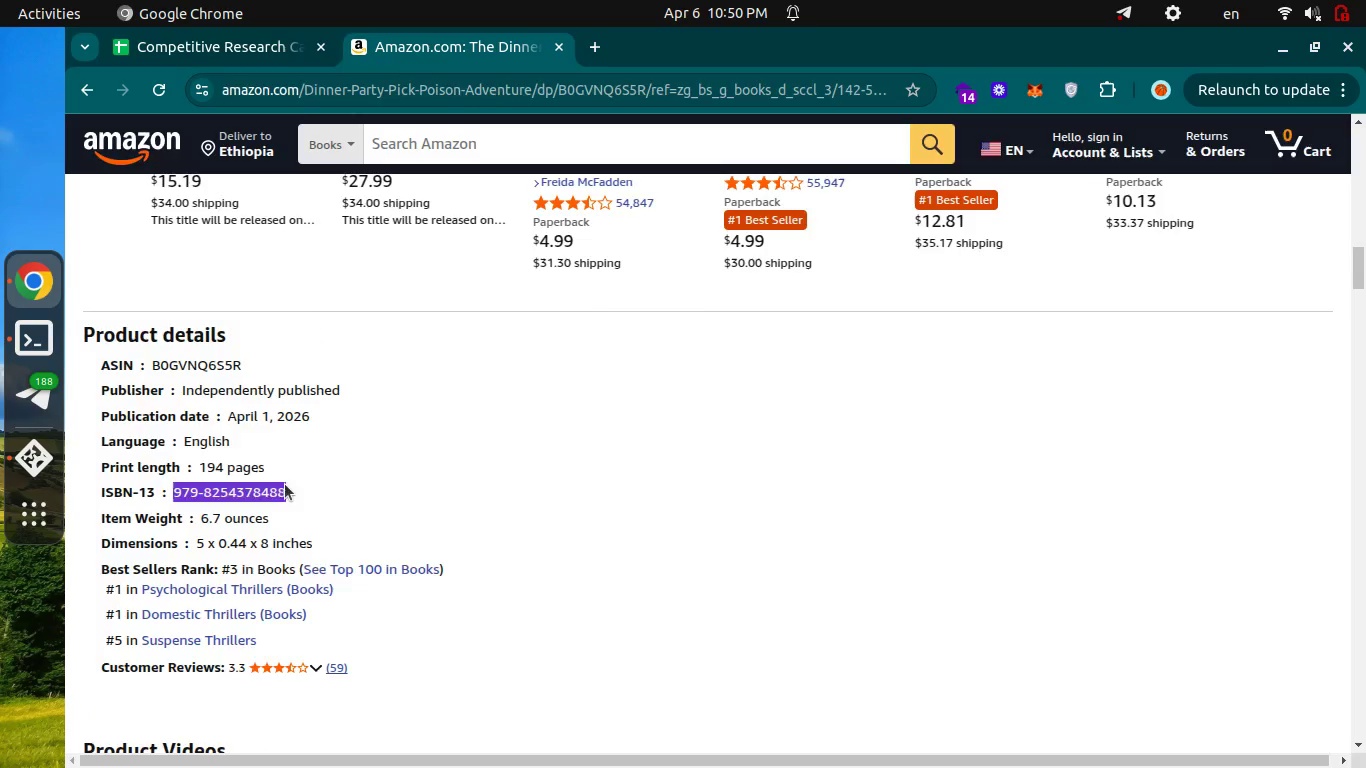 
key(Control+Tab)
 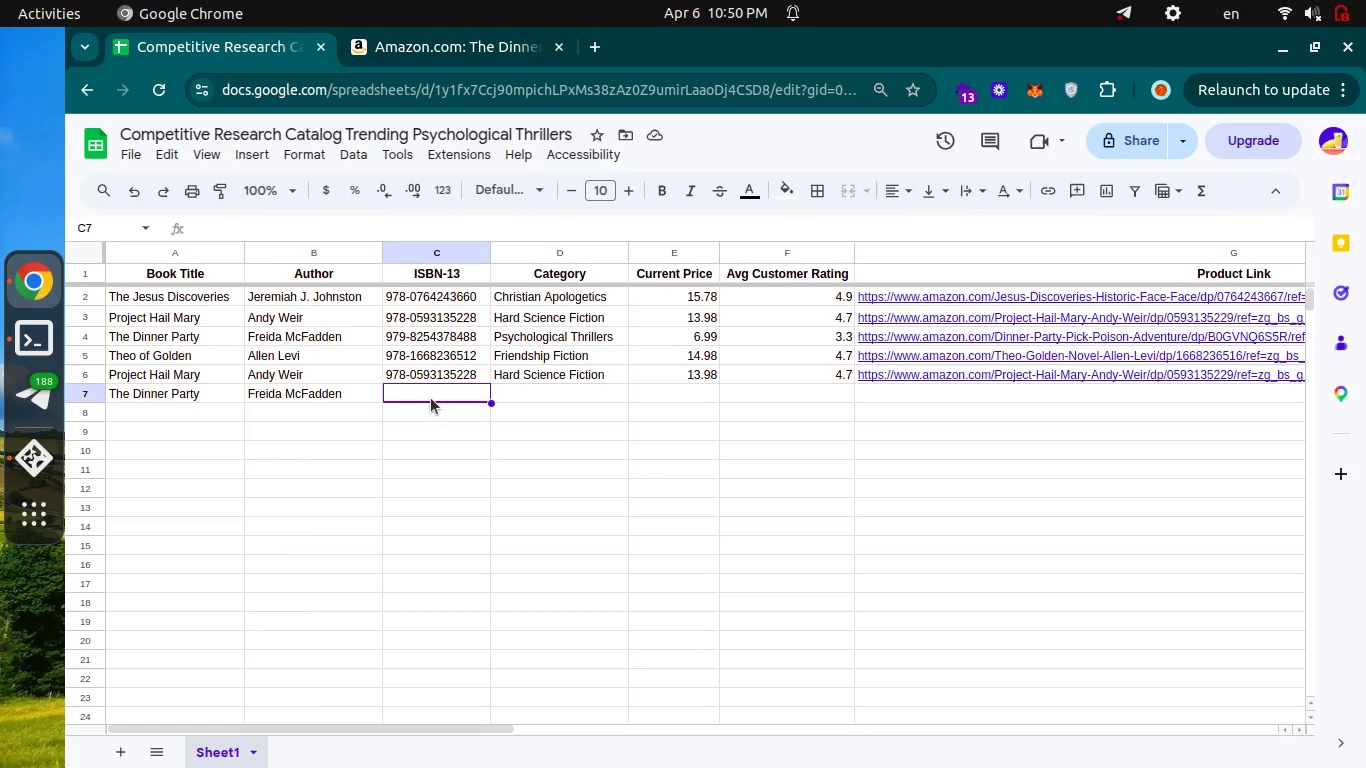 
key(Enter)
 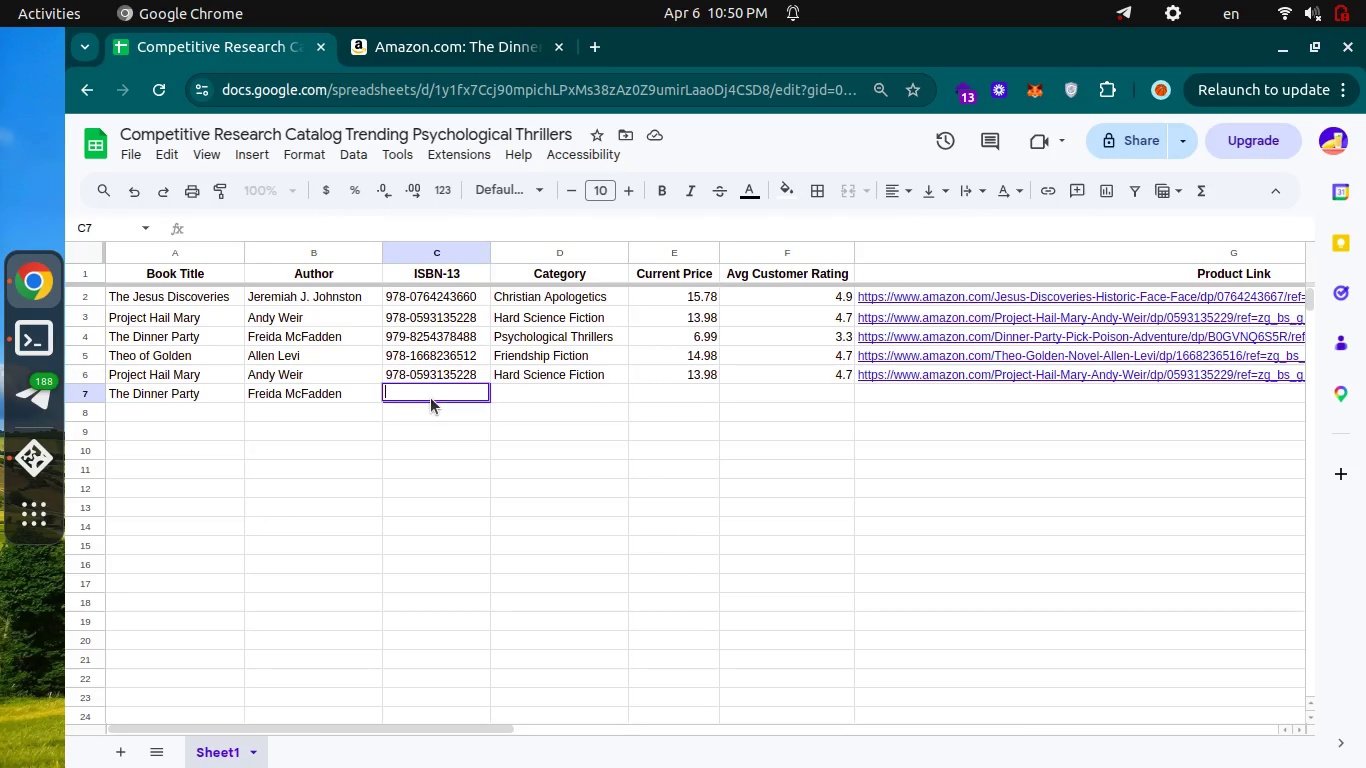 
key(Control+V)
 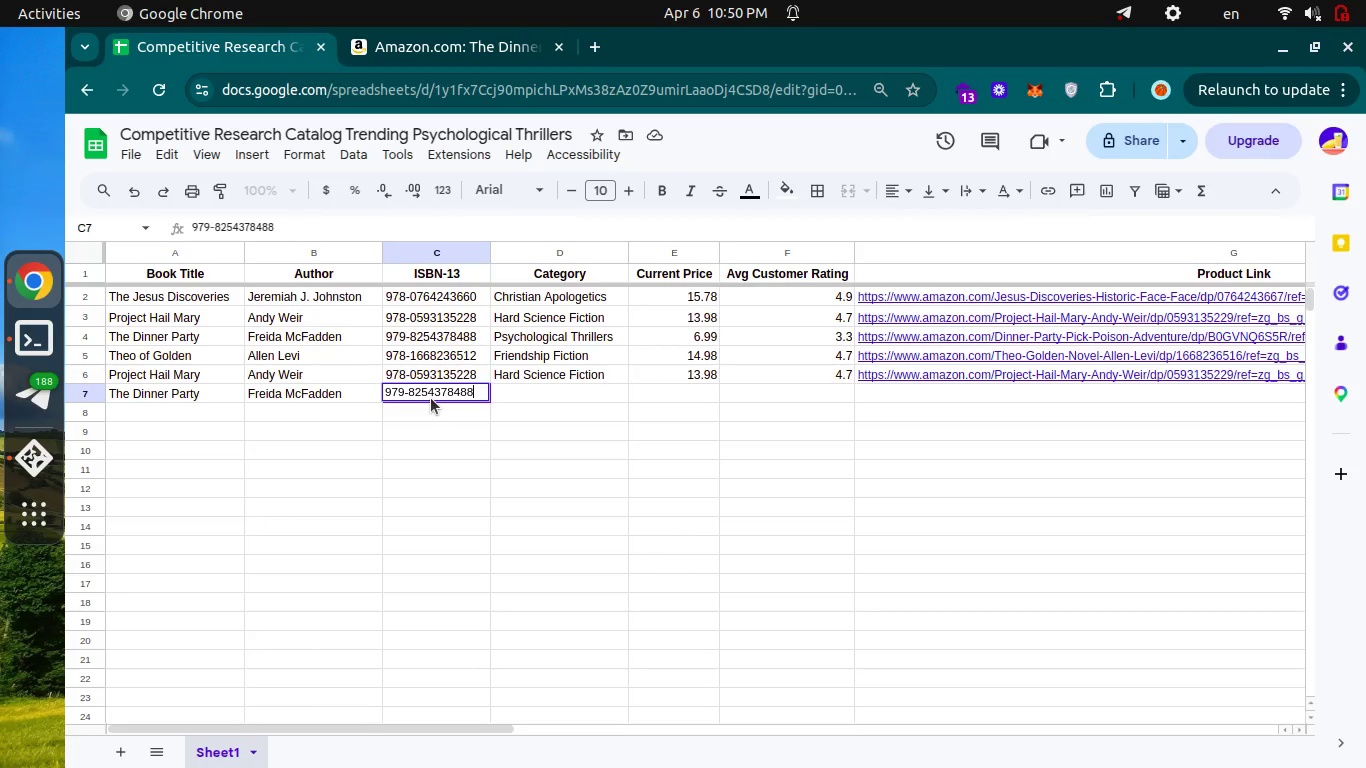 
key(Enter)
 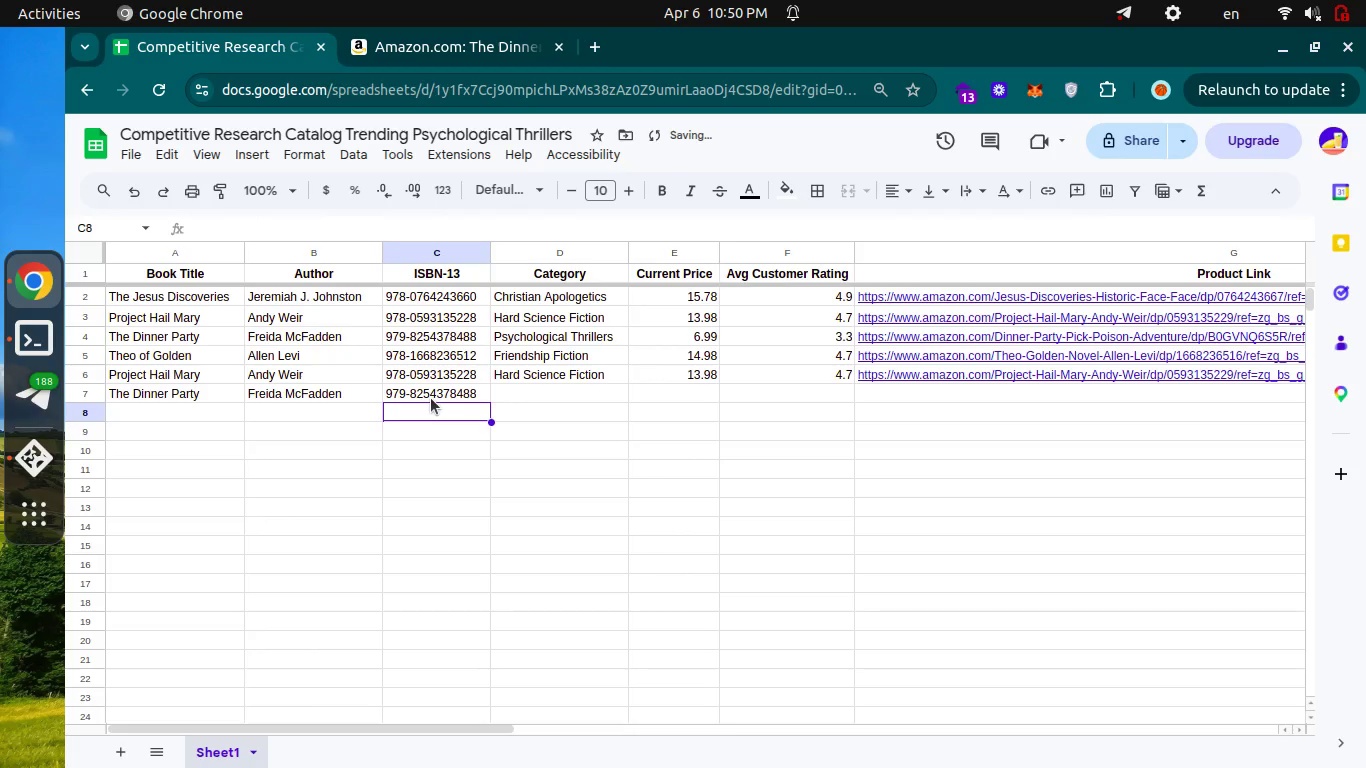 
key(Control+ControlLeft)
 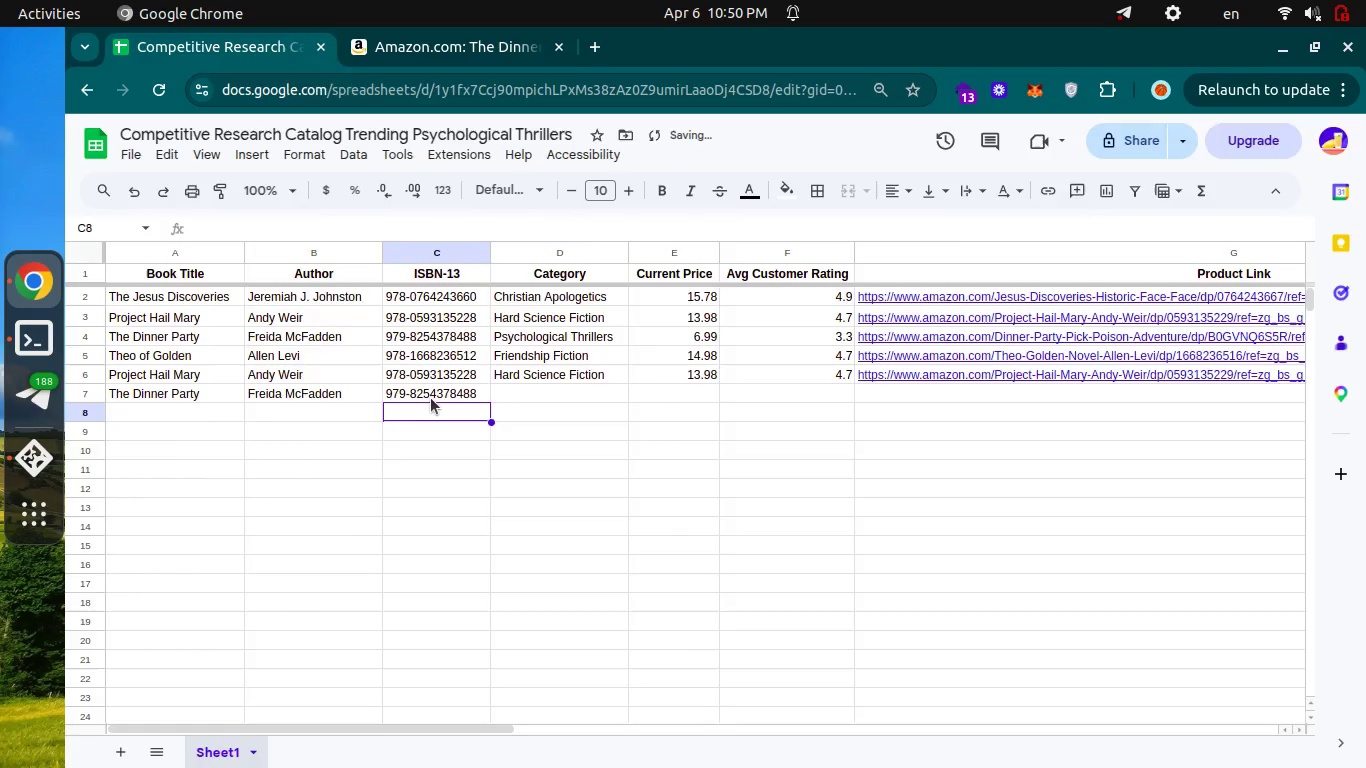 
key(Control+Tab)
 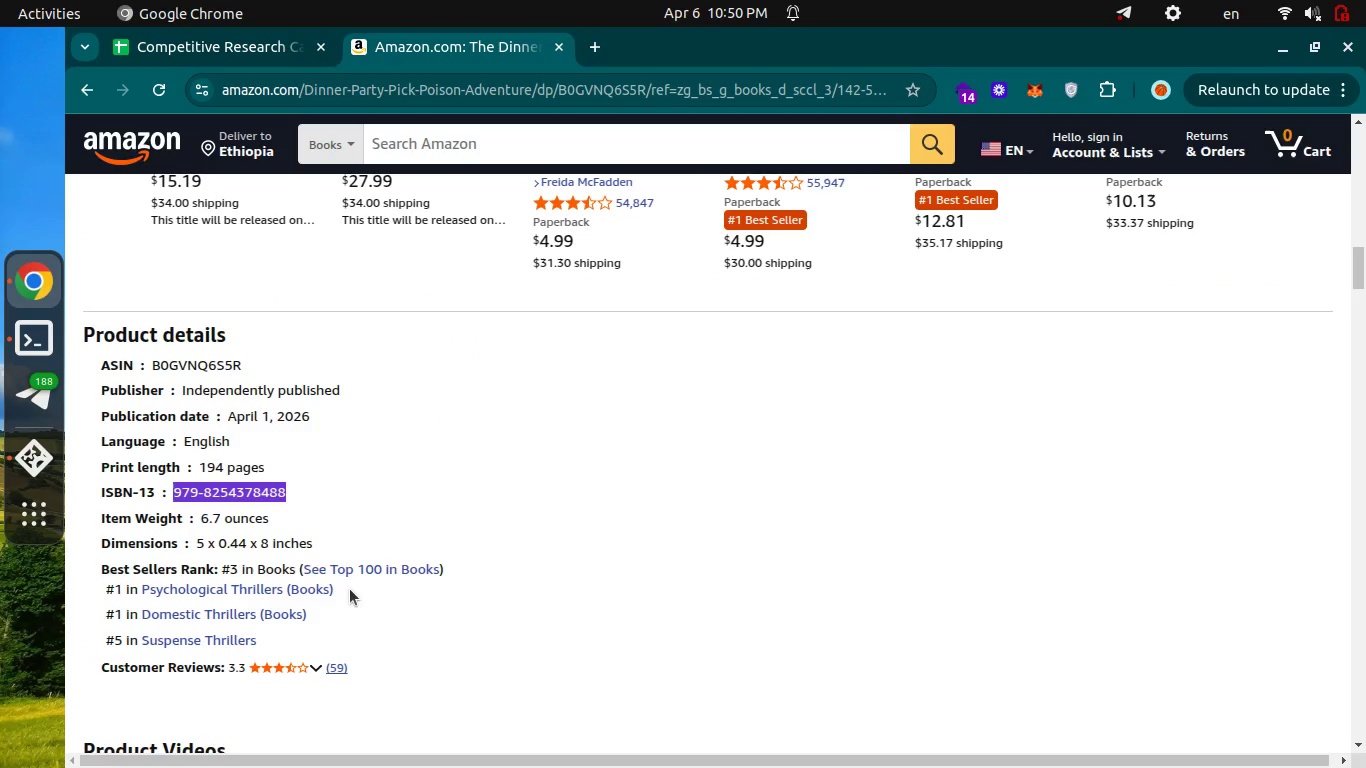 
left_click_drag(start_coordinate=[348, 587], to_coordinate=[143, 585])
 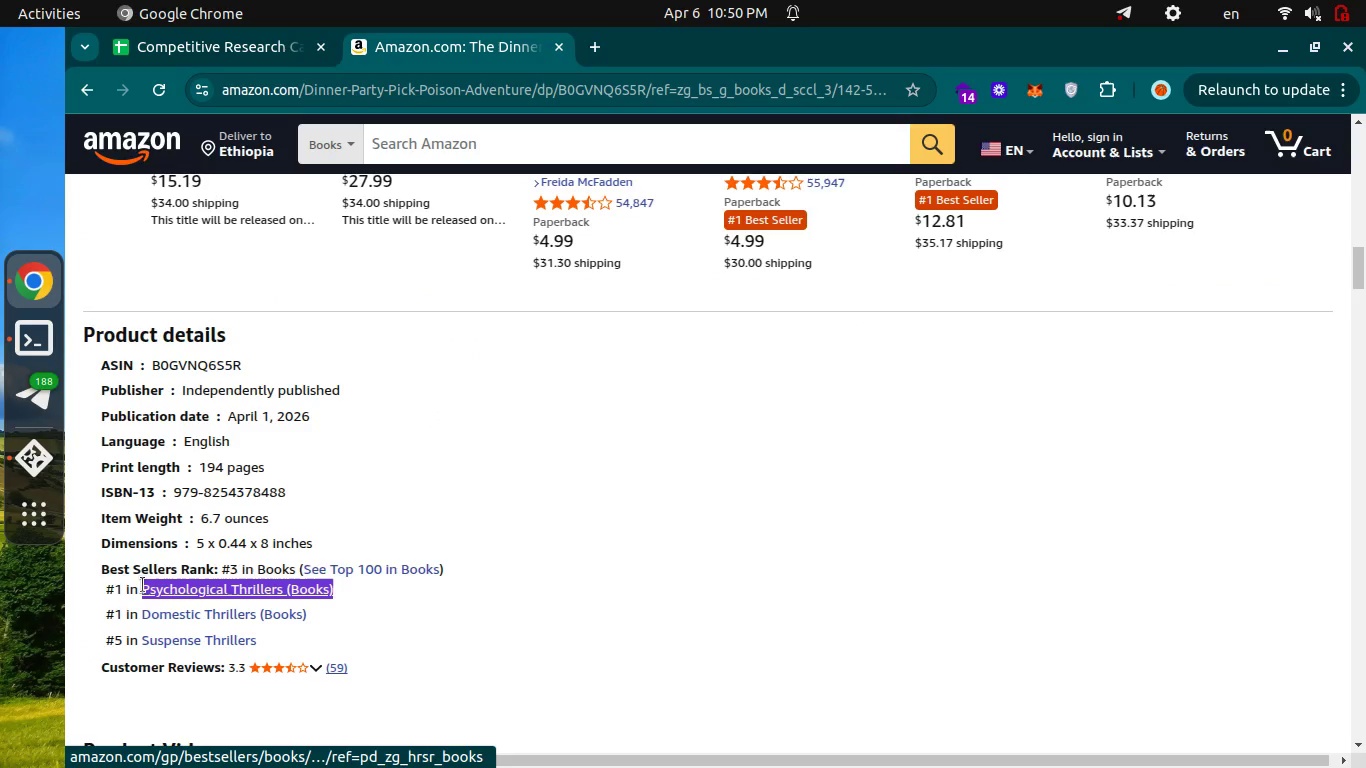 
key(Control+C)
 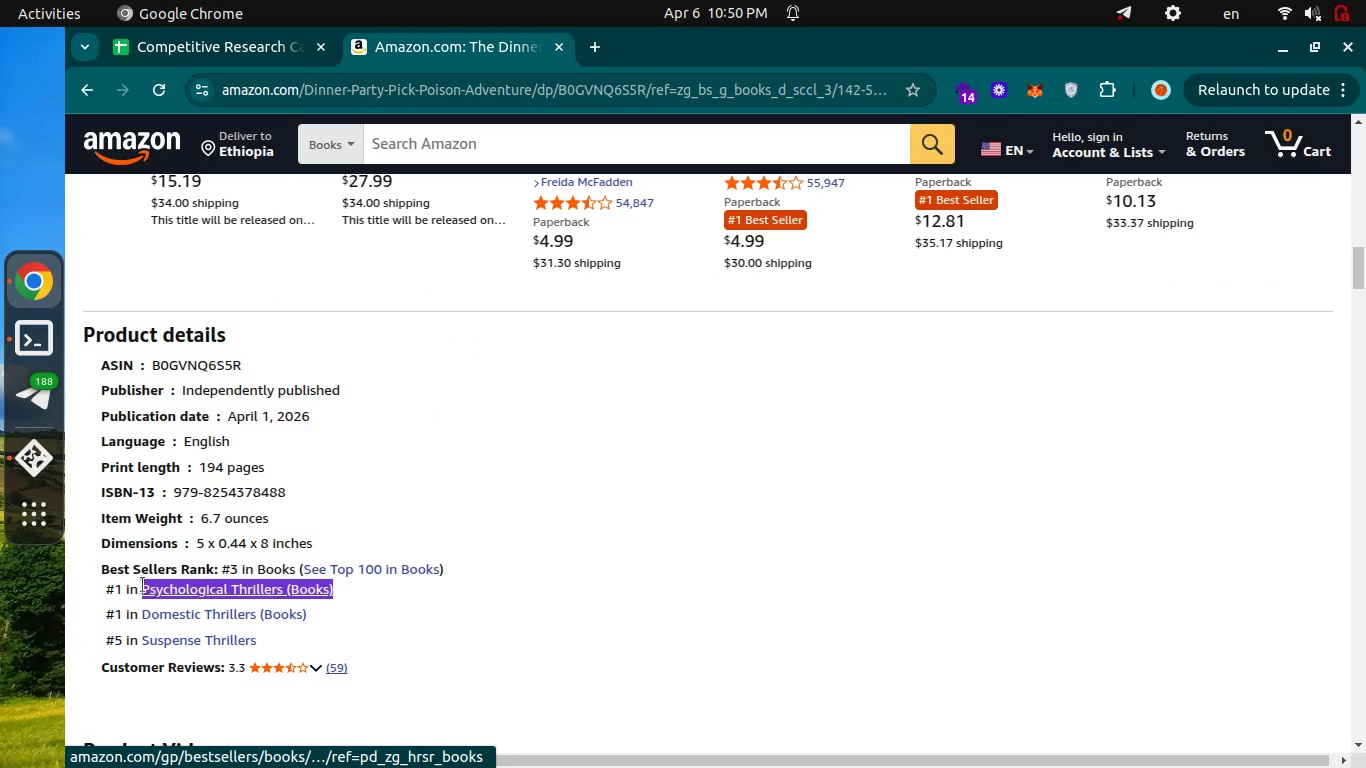 
key(Control+C)
 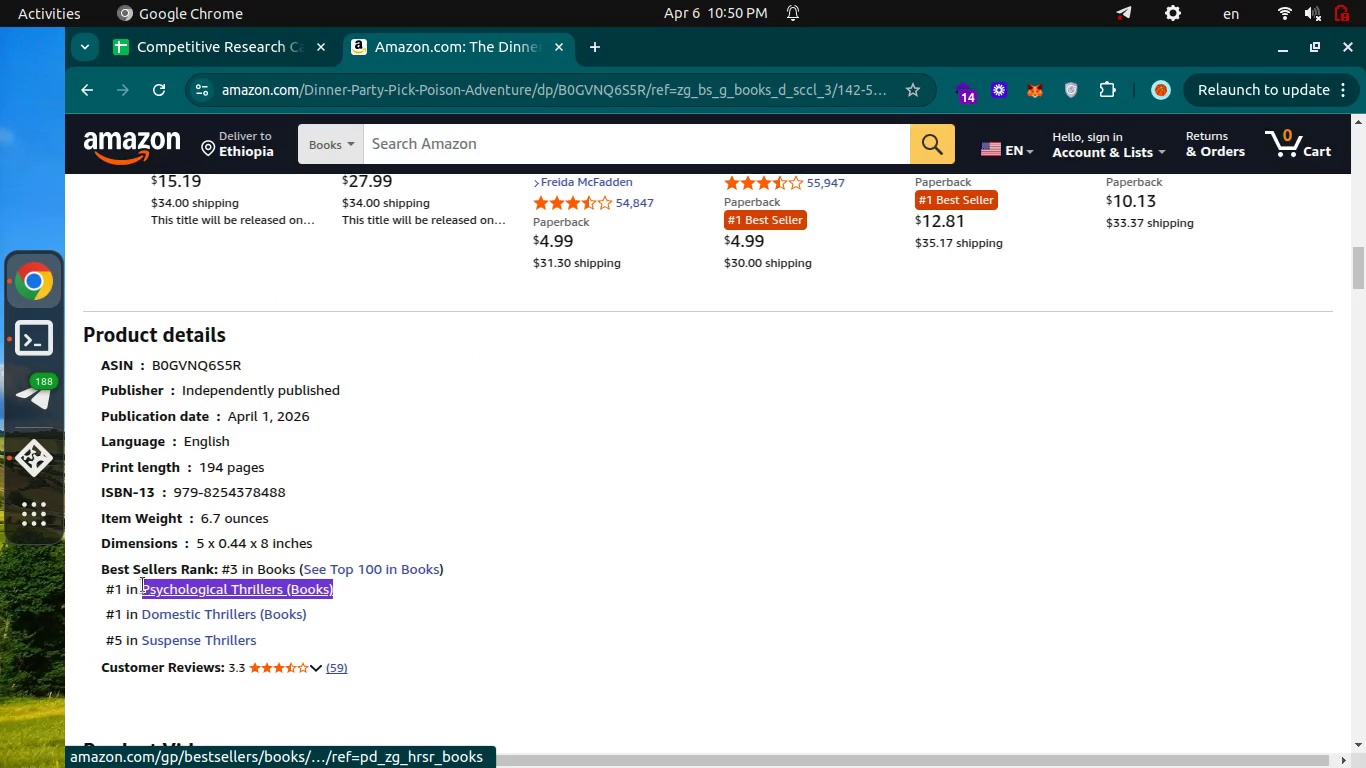 
key(Control+ControlLeft)
 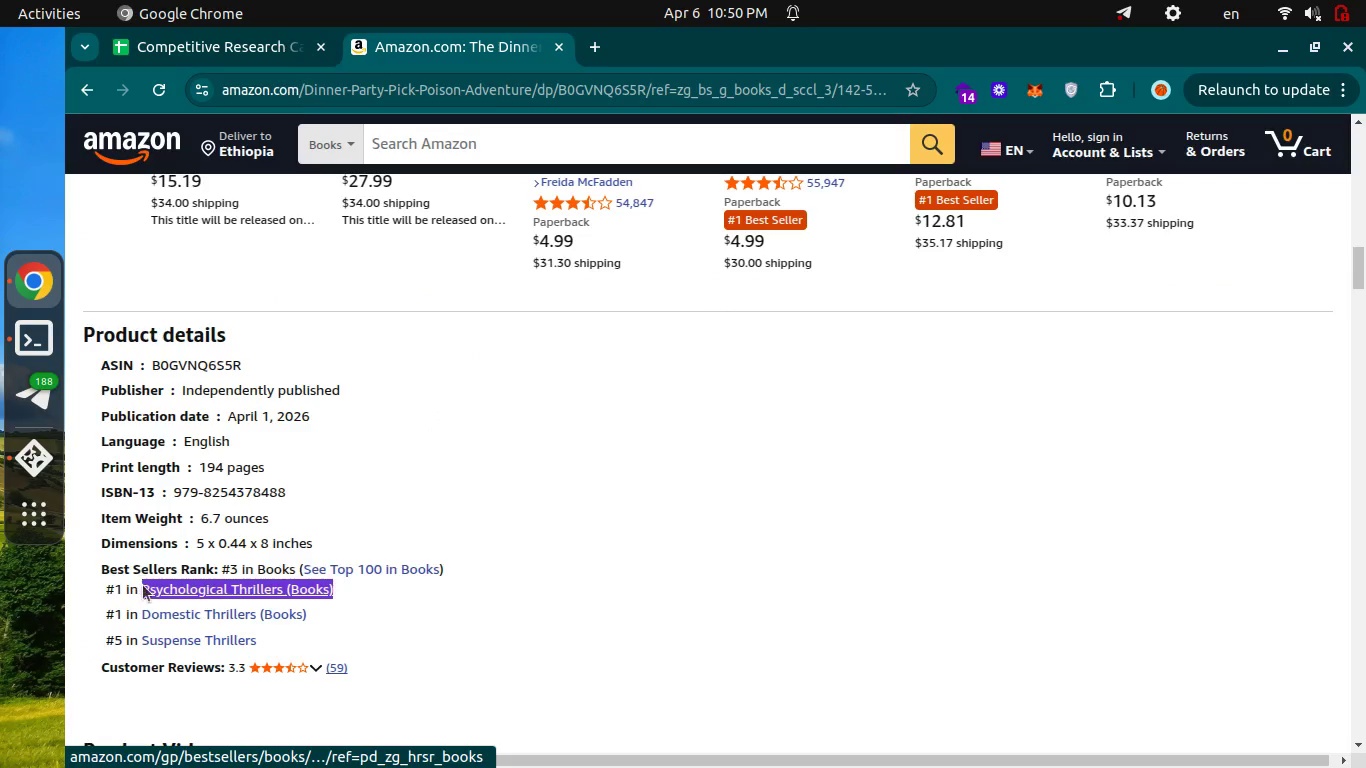 
key(Control+Tab)
 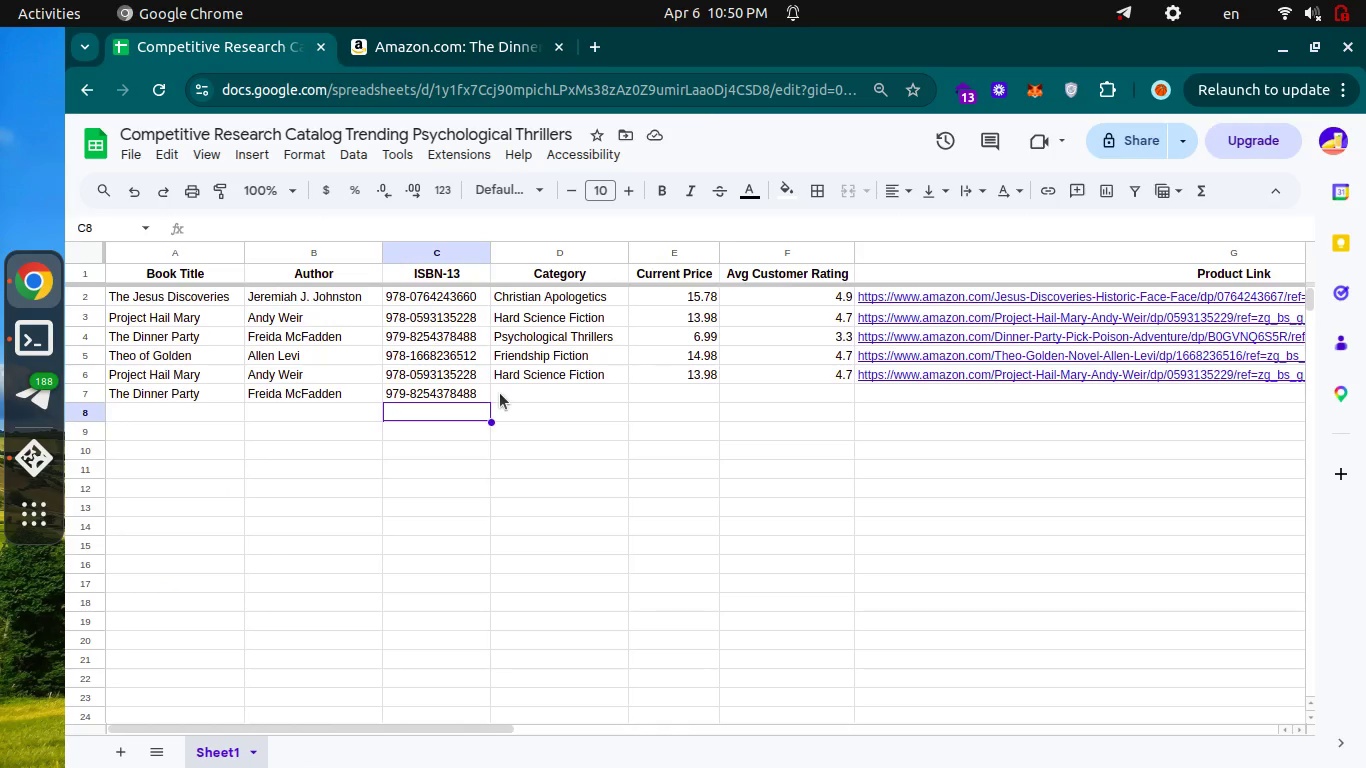 
left_click([500, 393])
 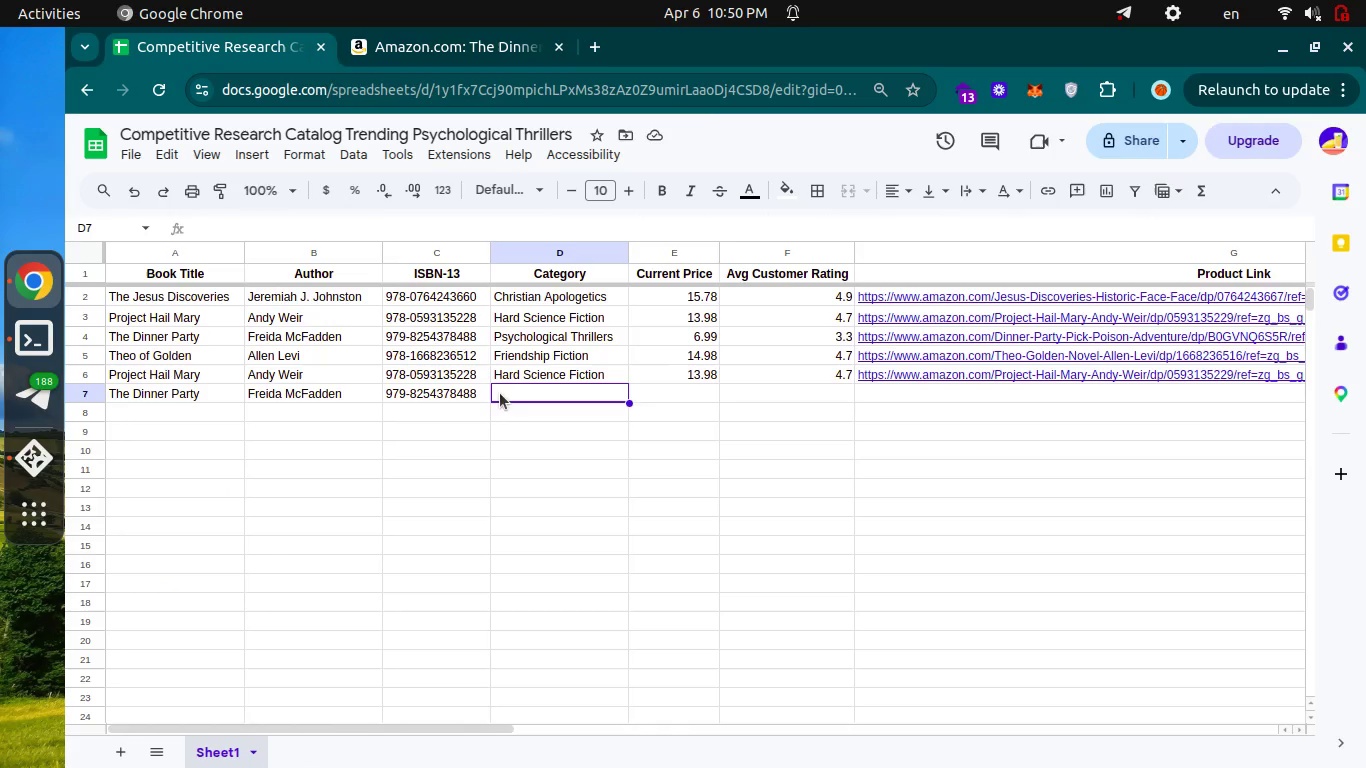 
key(Enter)
 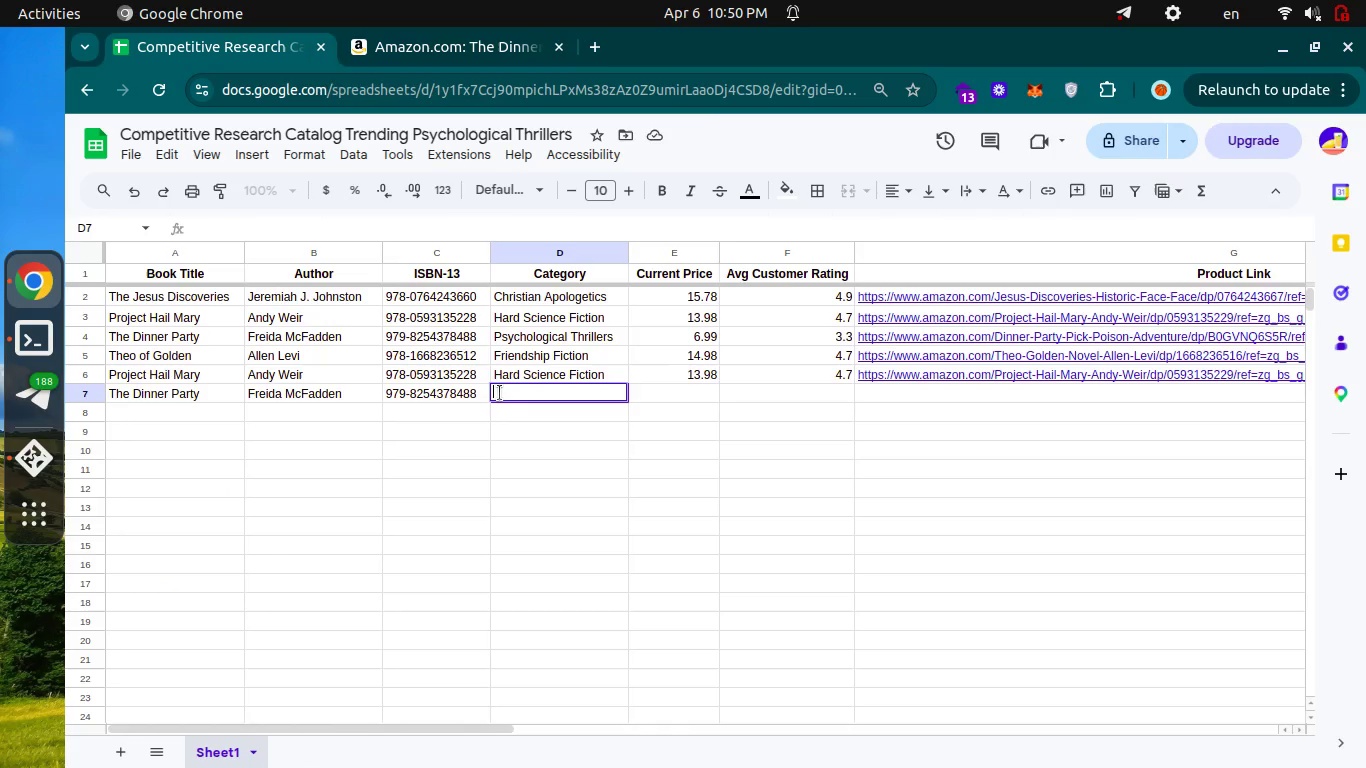 
key(Control+V)
 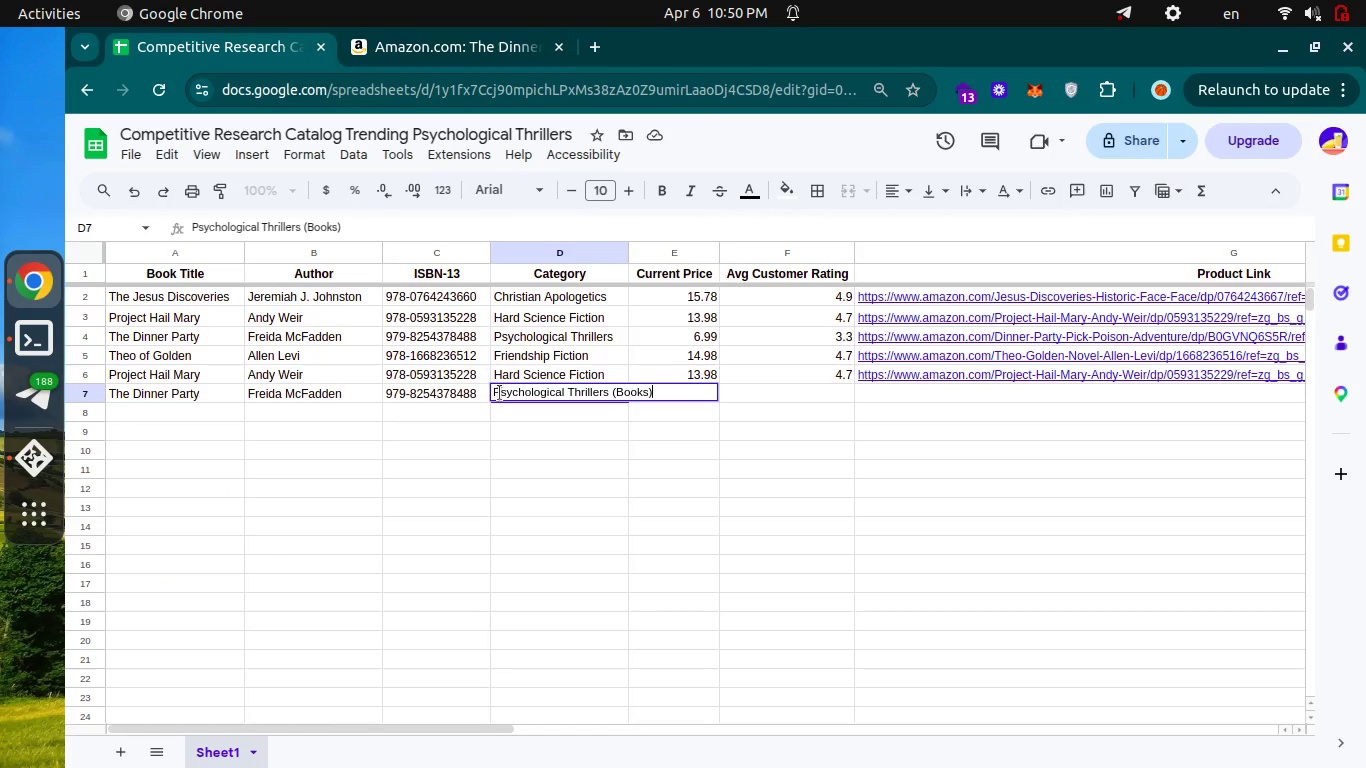 
key(Backspace)
 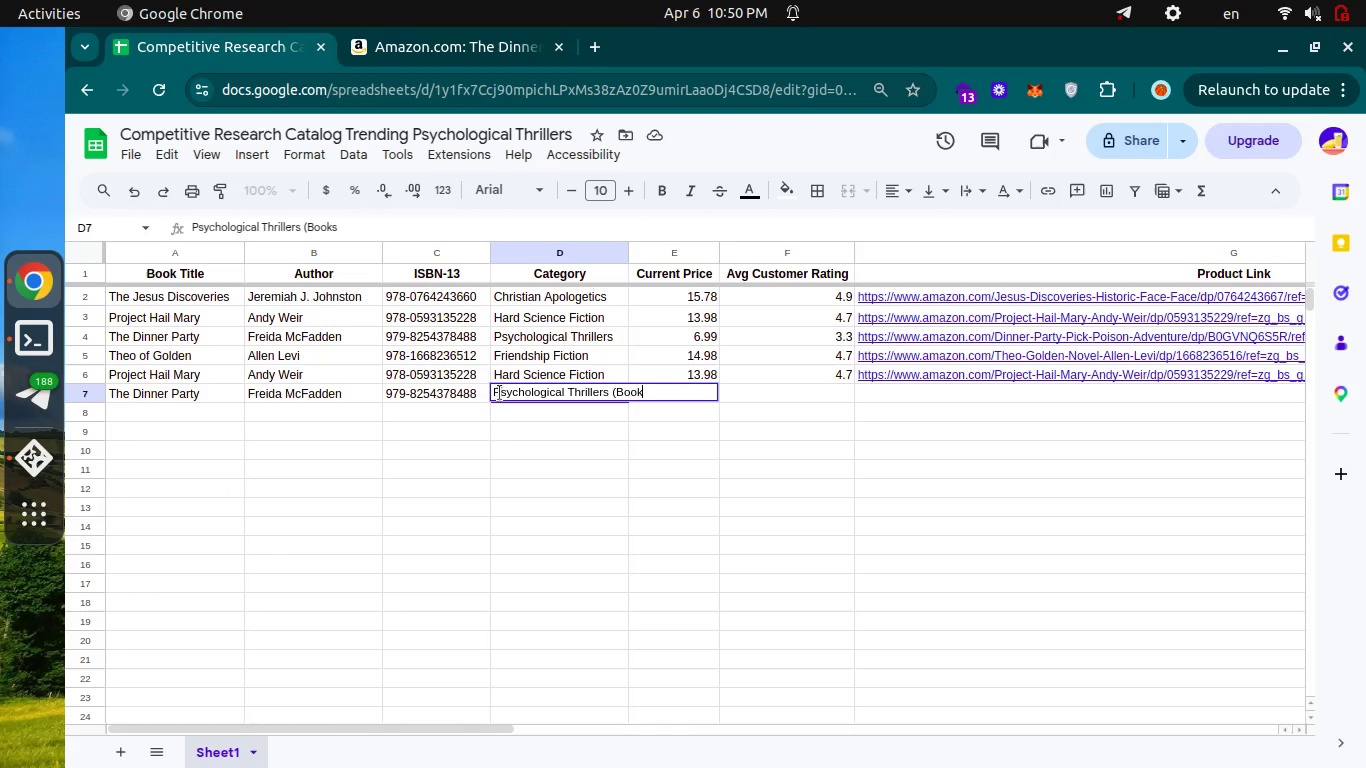 
key(Backspace)
 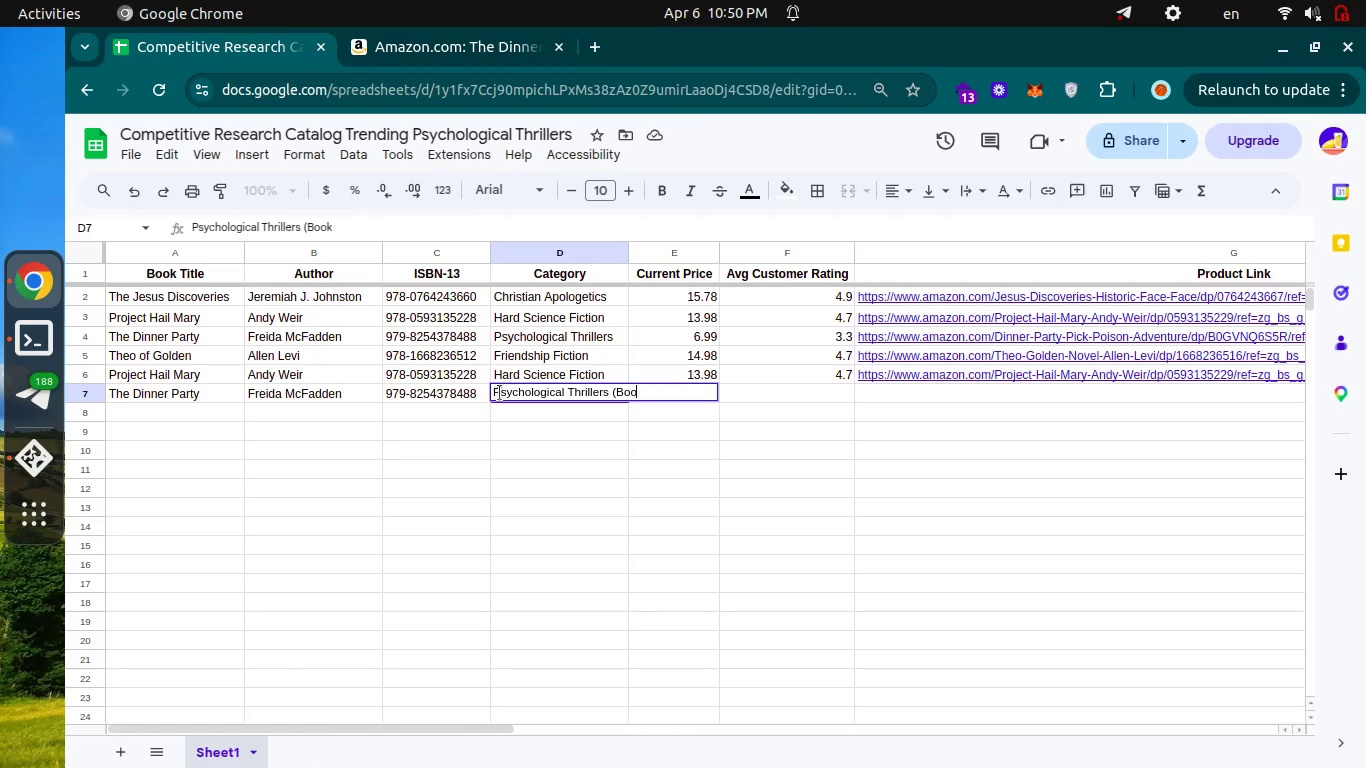 
key(Backspace)
 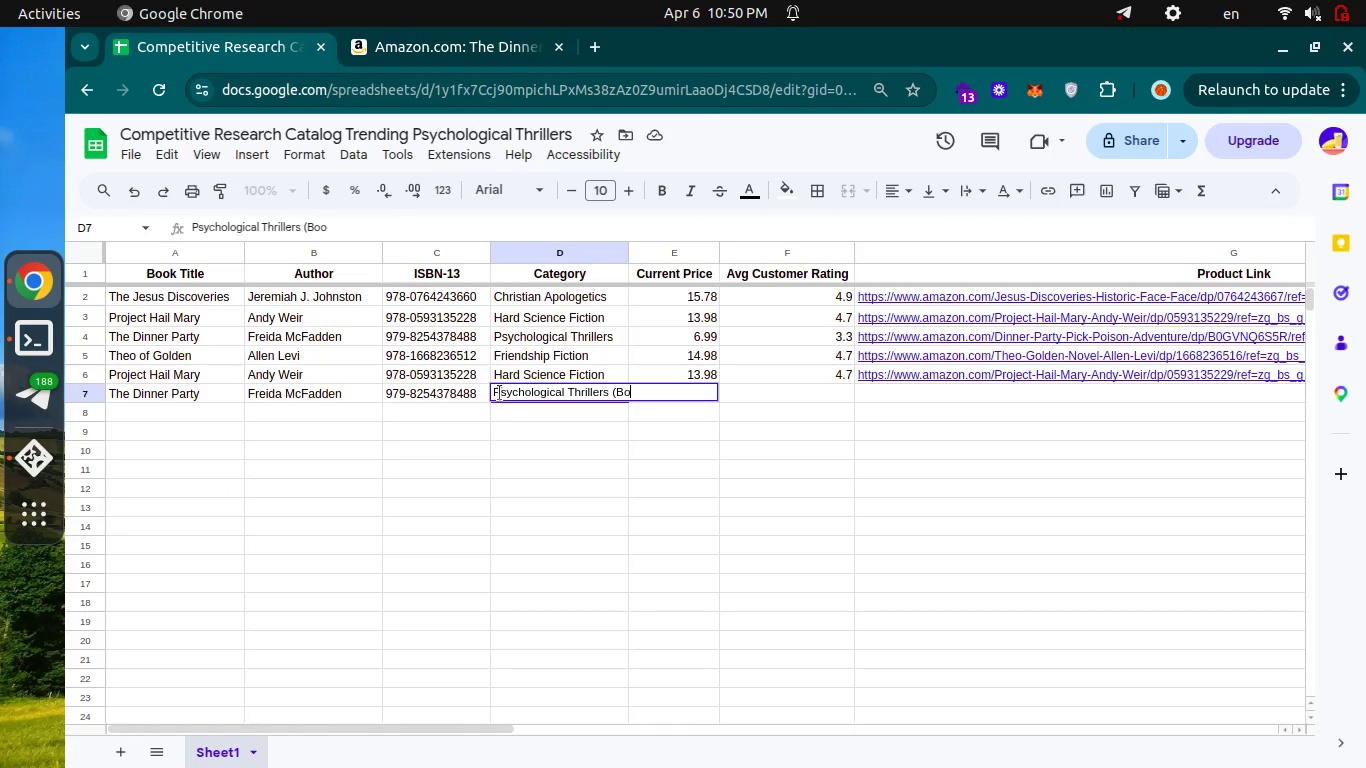 
key(Backspace)
 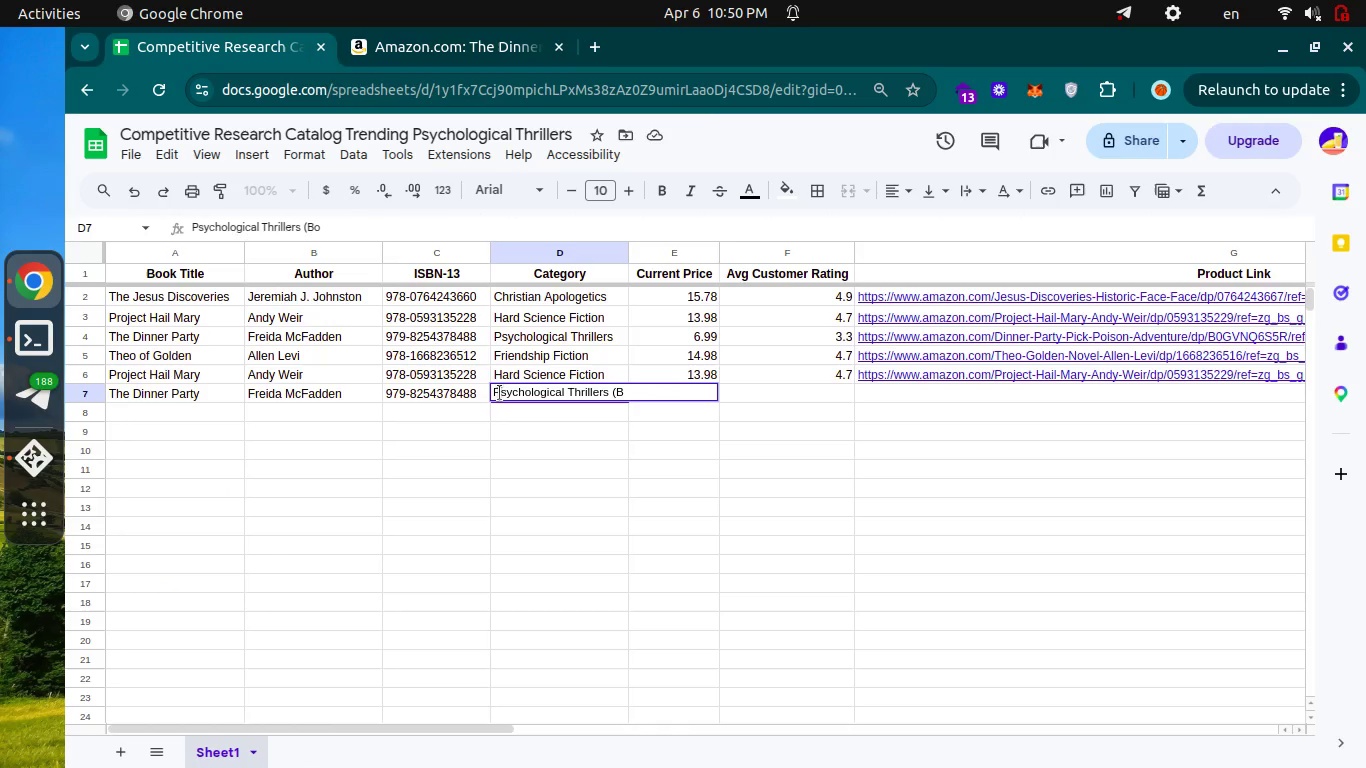 
key(Backspace)
 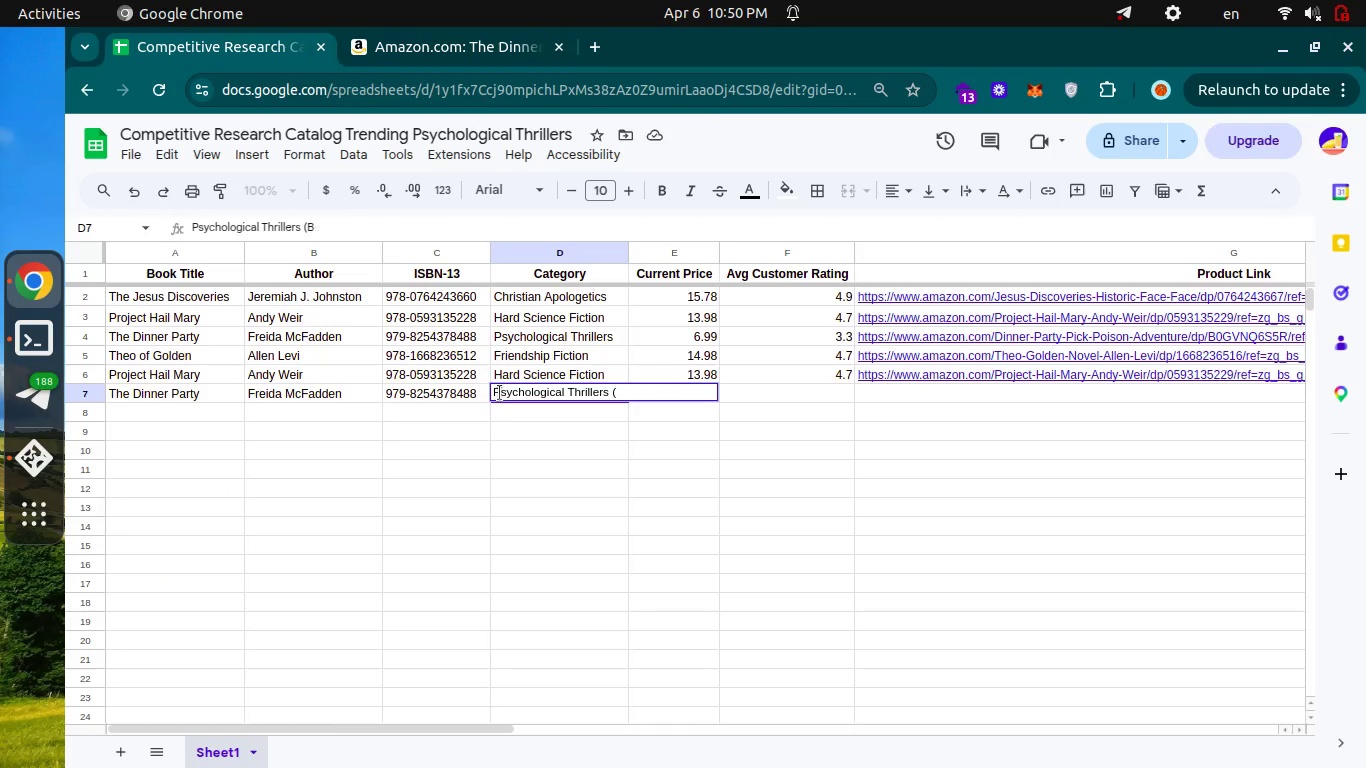 
key(Backspace)
 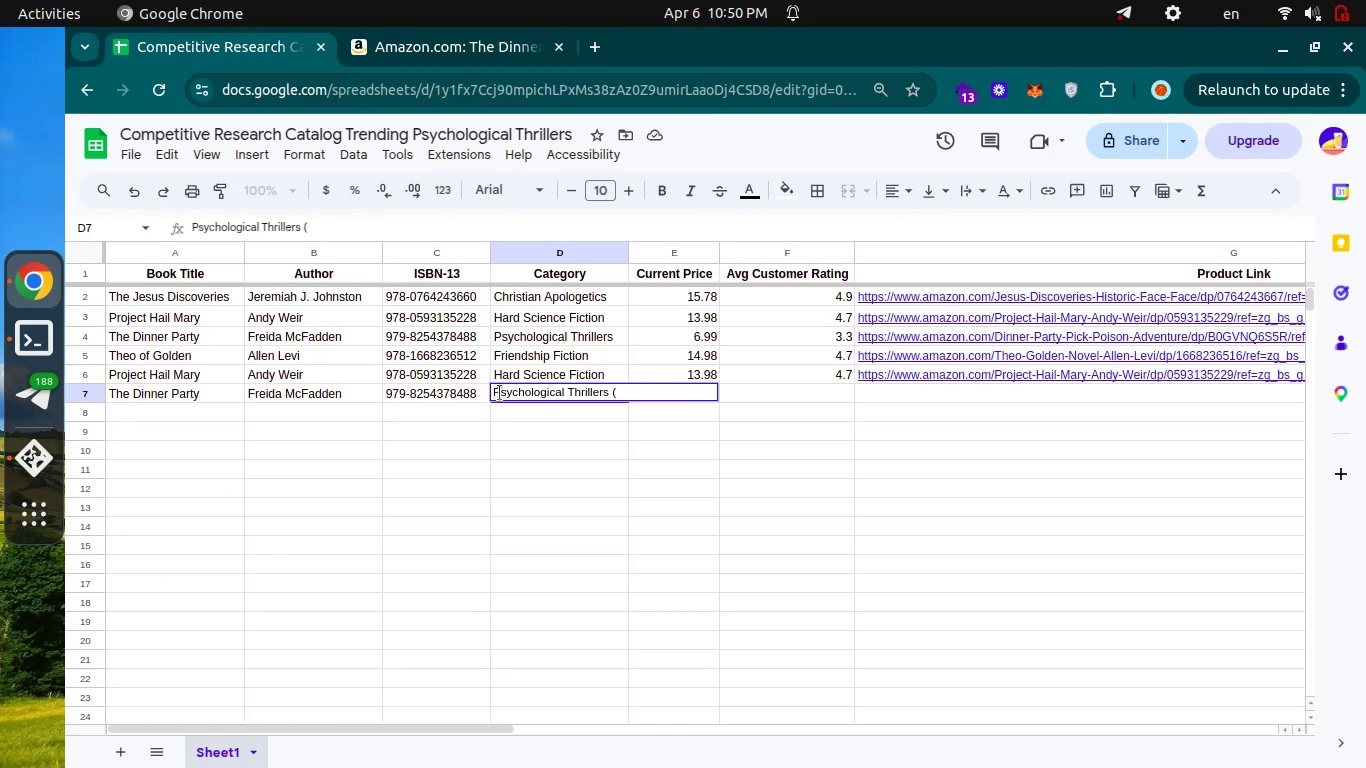 
key(Backspace)
 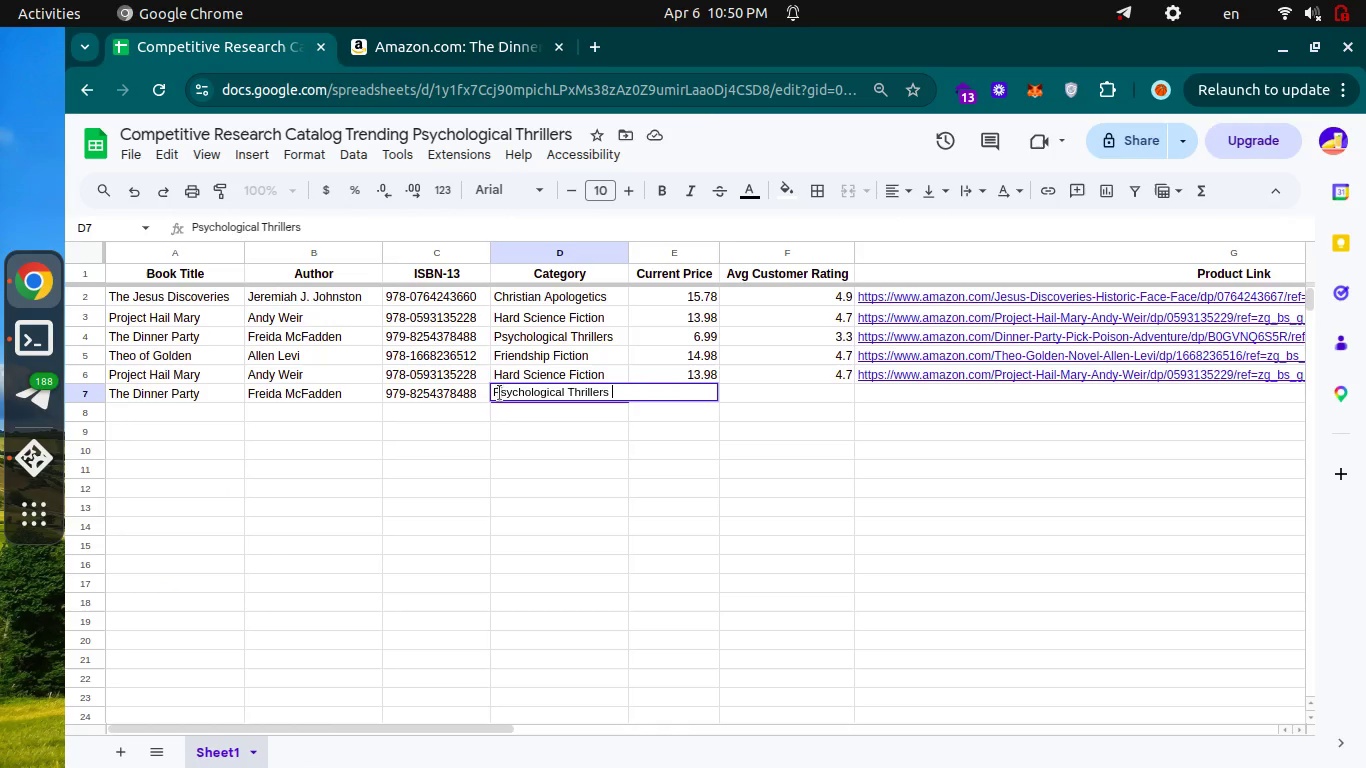 
key(Backspace)
 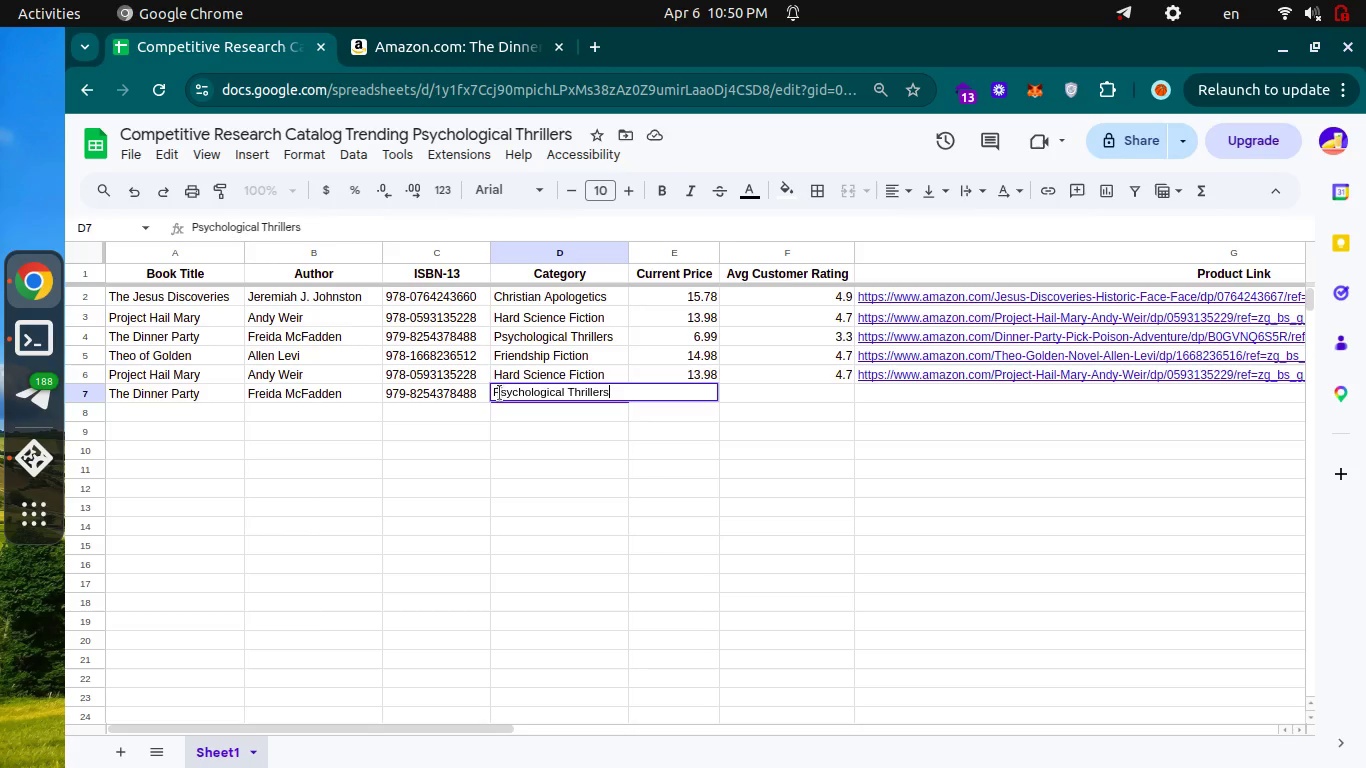 
key(Enter)
 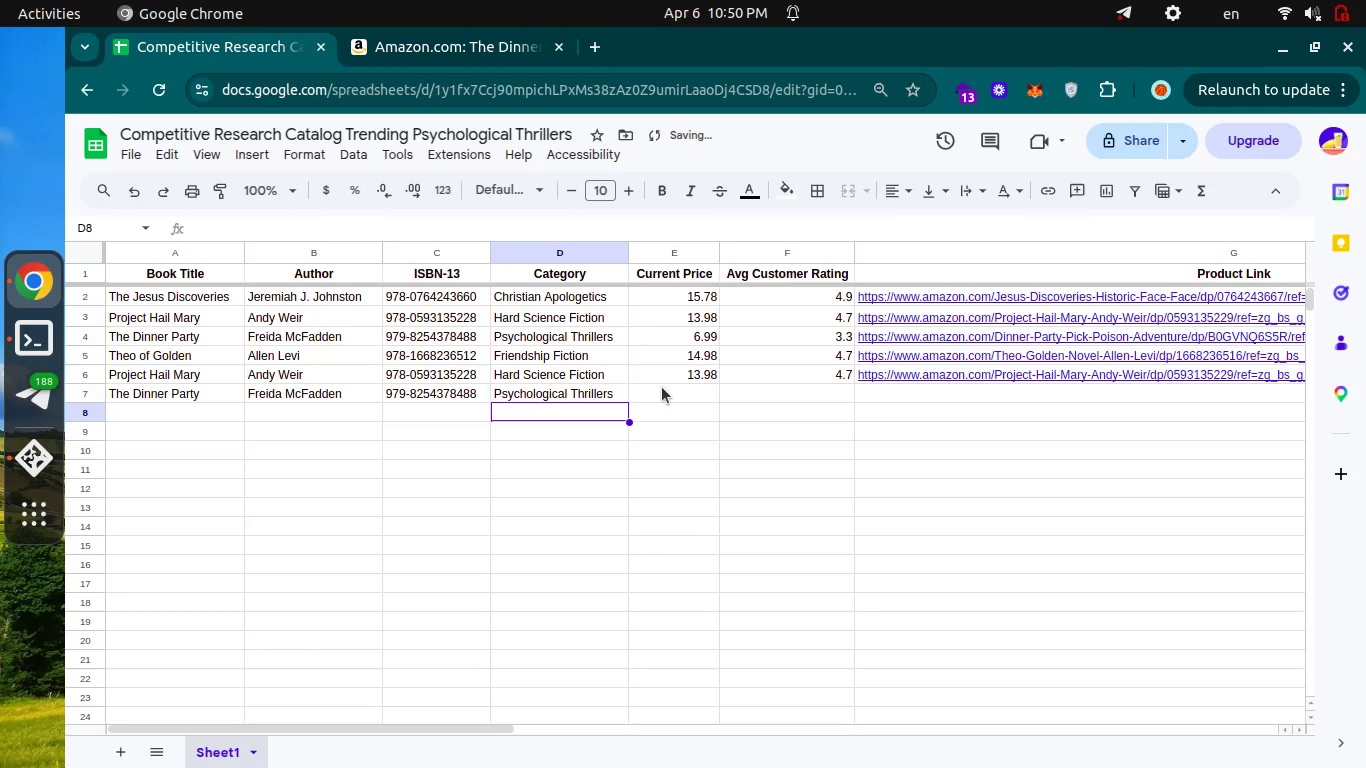 
left_click([662, 390])
 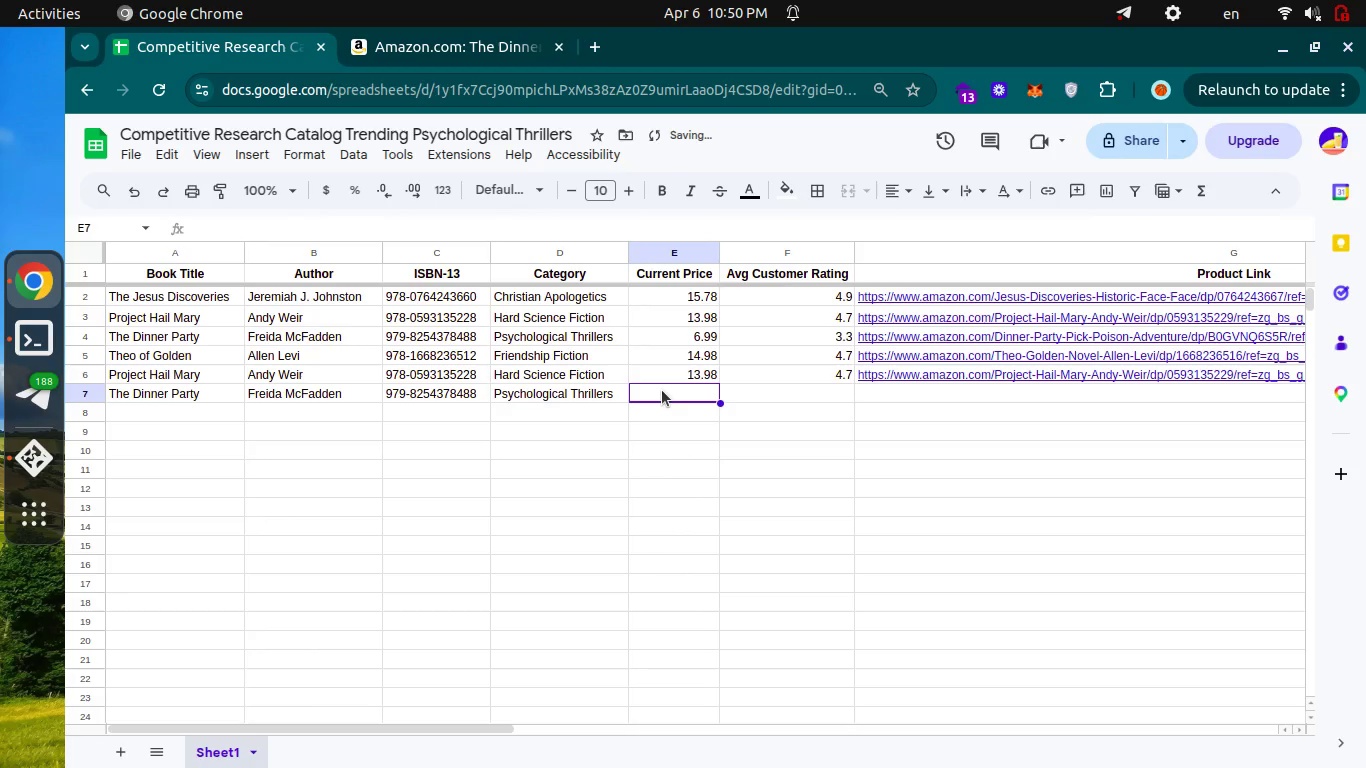 
key(Control+Tab)
 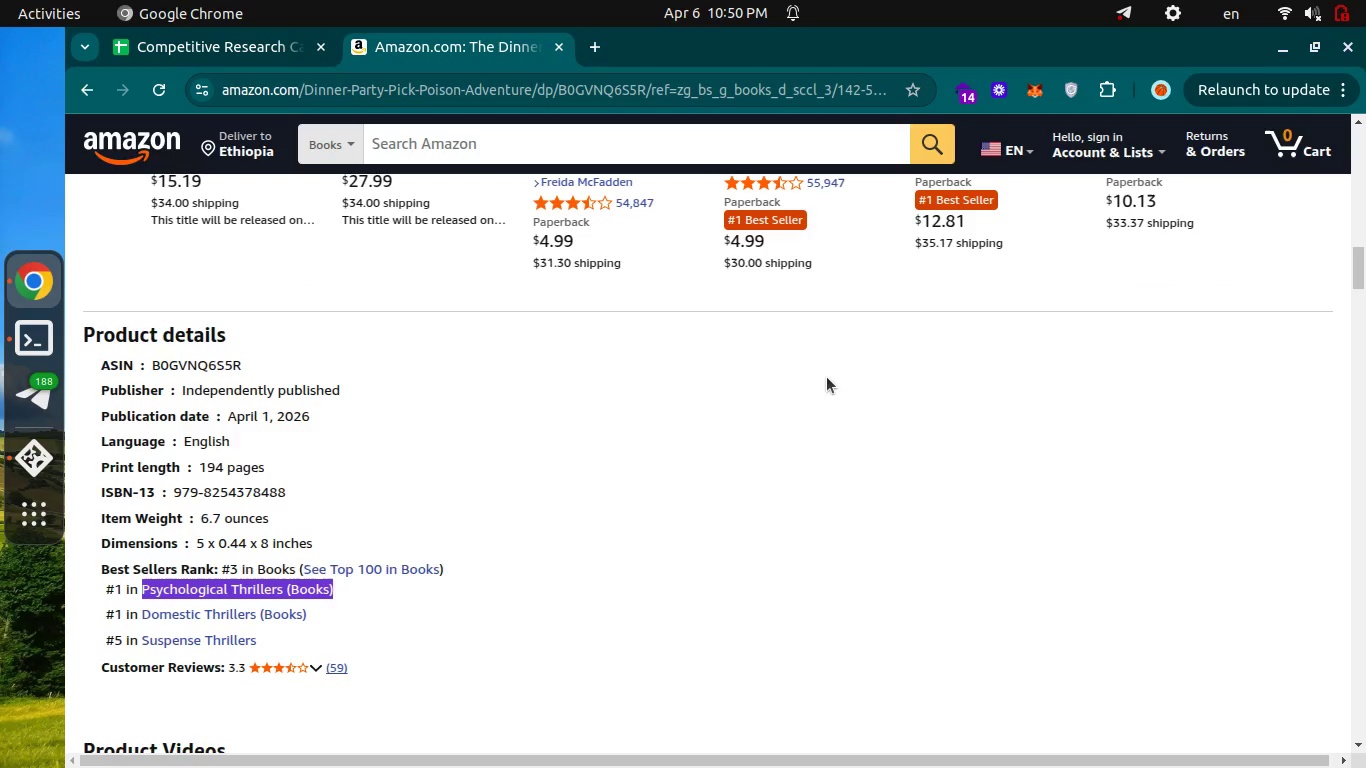 
scroll: coordinate [827, 377], scroll_direction: up, amount: 14.0
 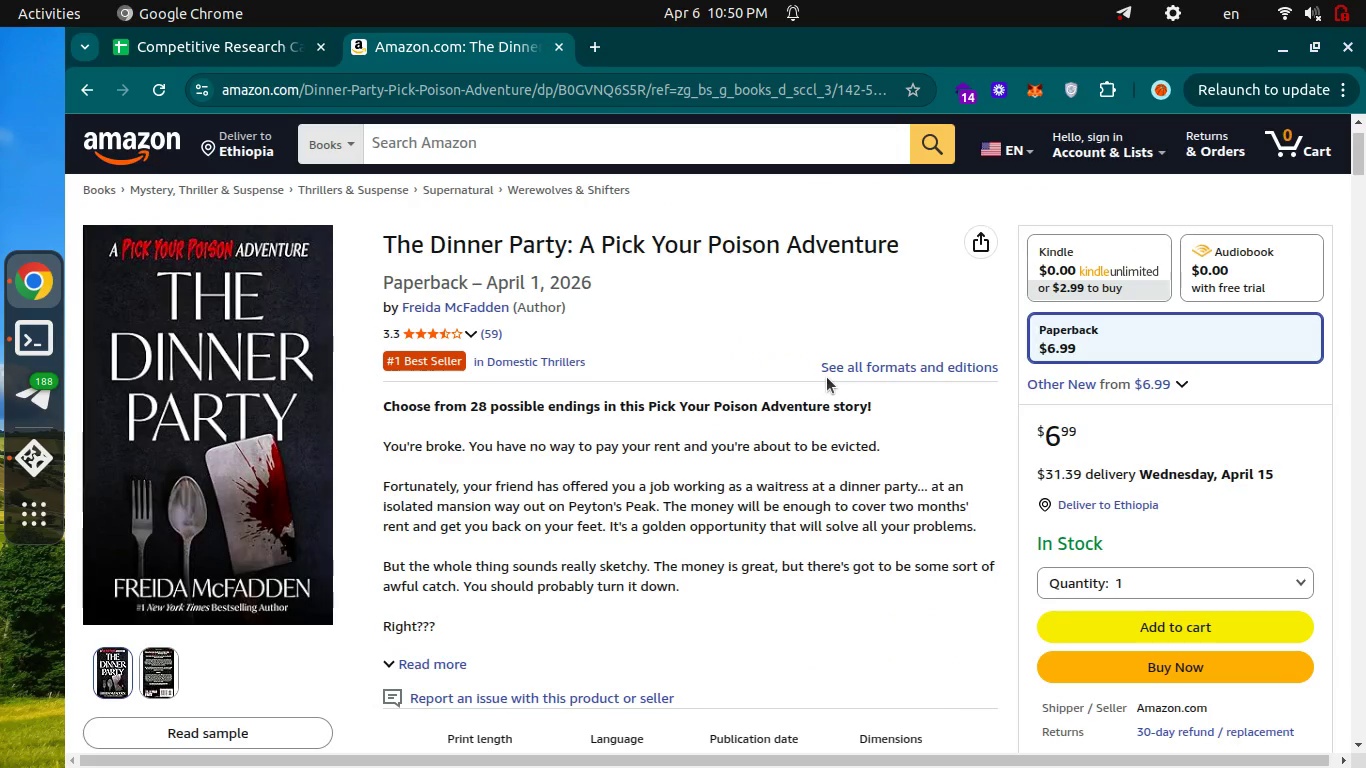 
scroll: coordinate [827, 377], scroll_direction: down, amount: 22.0
 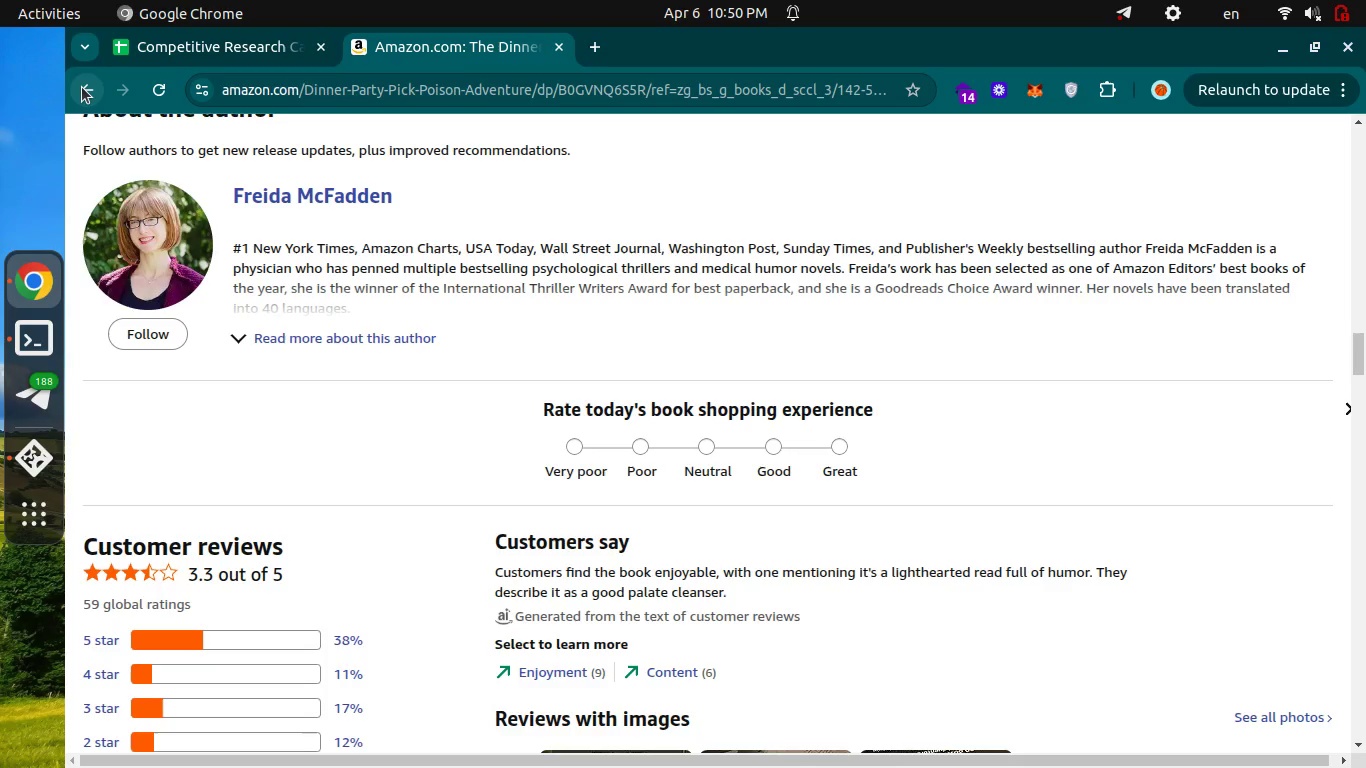 
left_click([82, 87])
 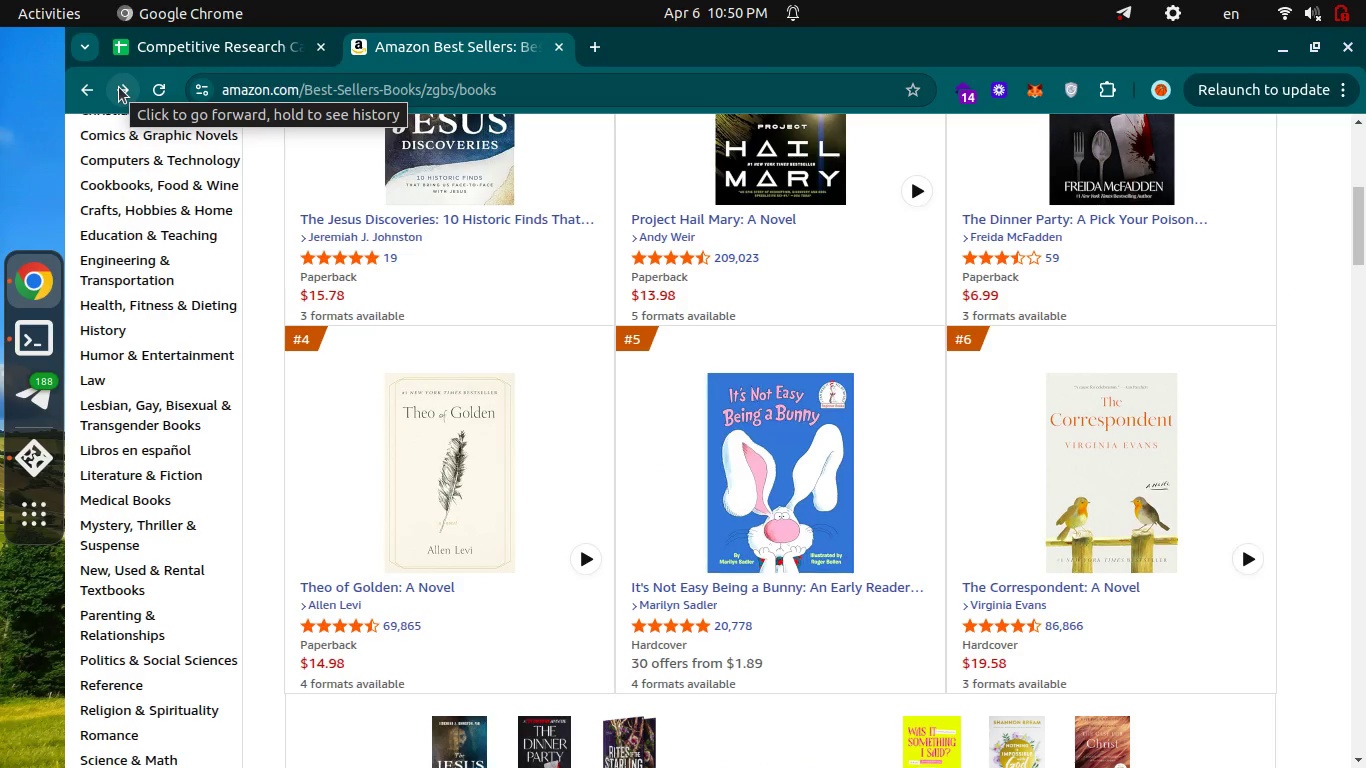 
left_click([122, 90])
 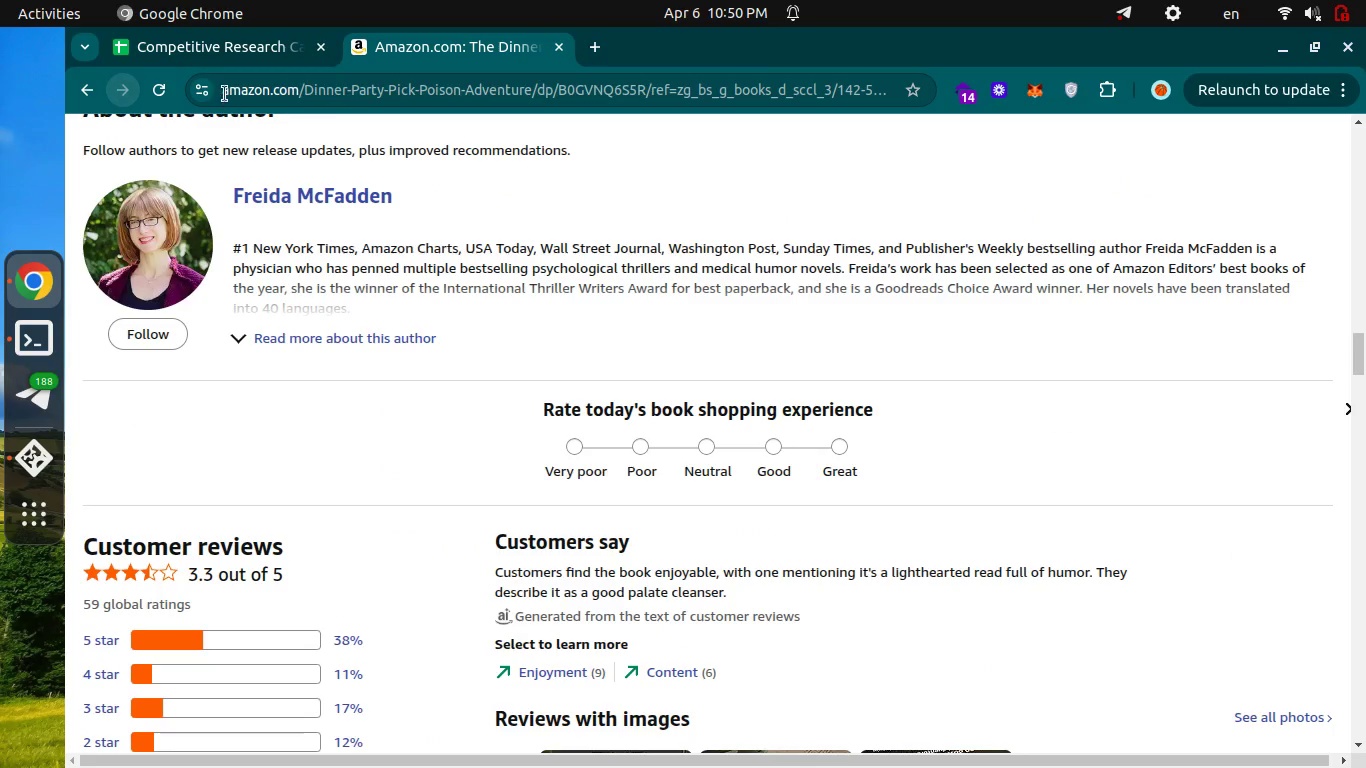 
key(Control+ControlLeft)
 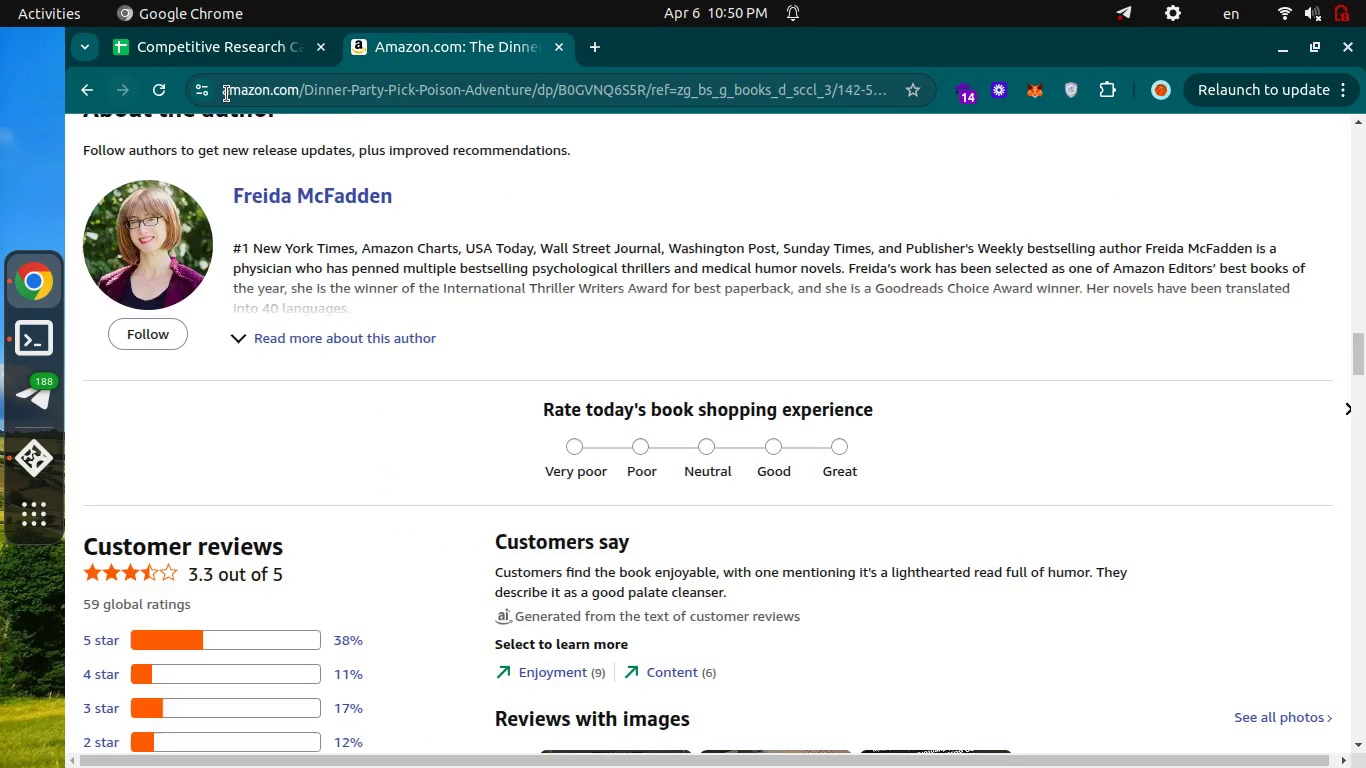 
key(Control+Tab)
 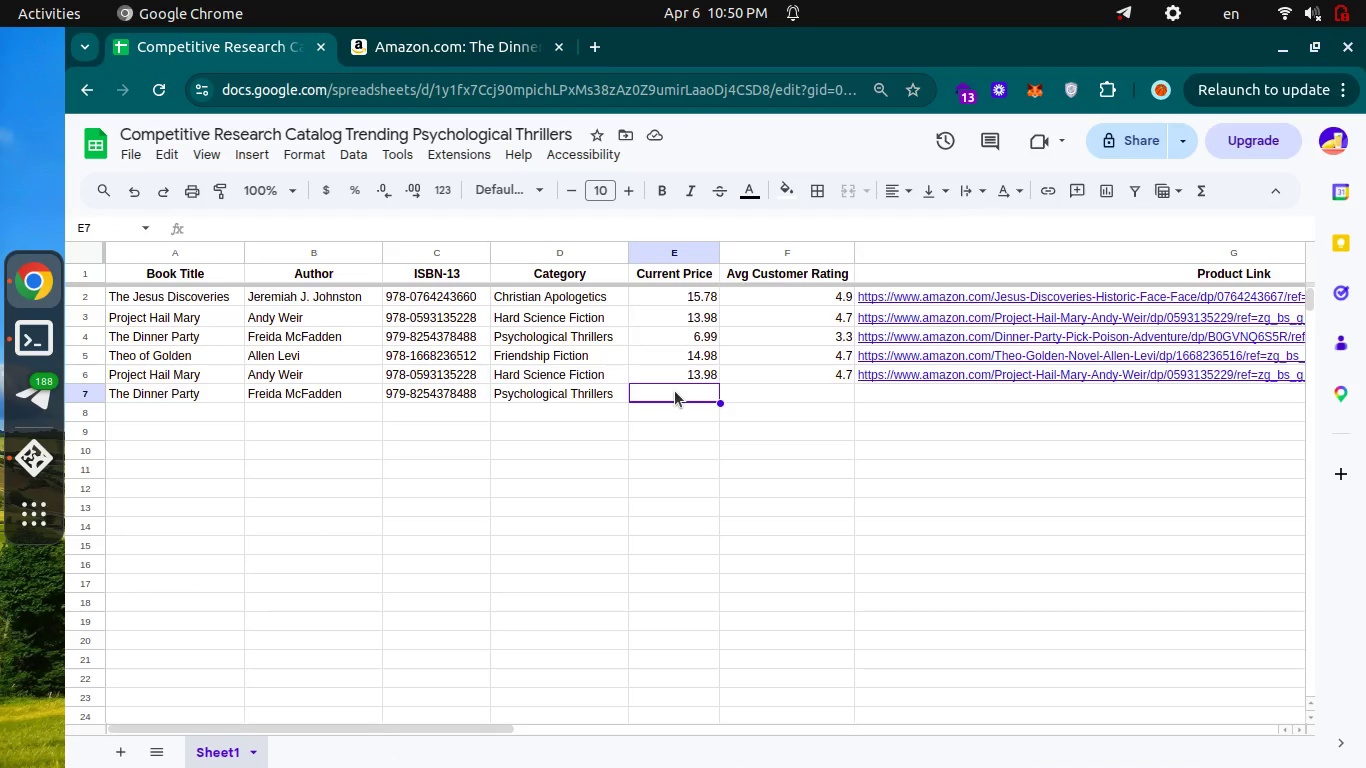 
key(Enter)
 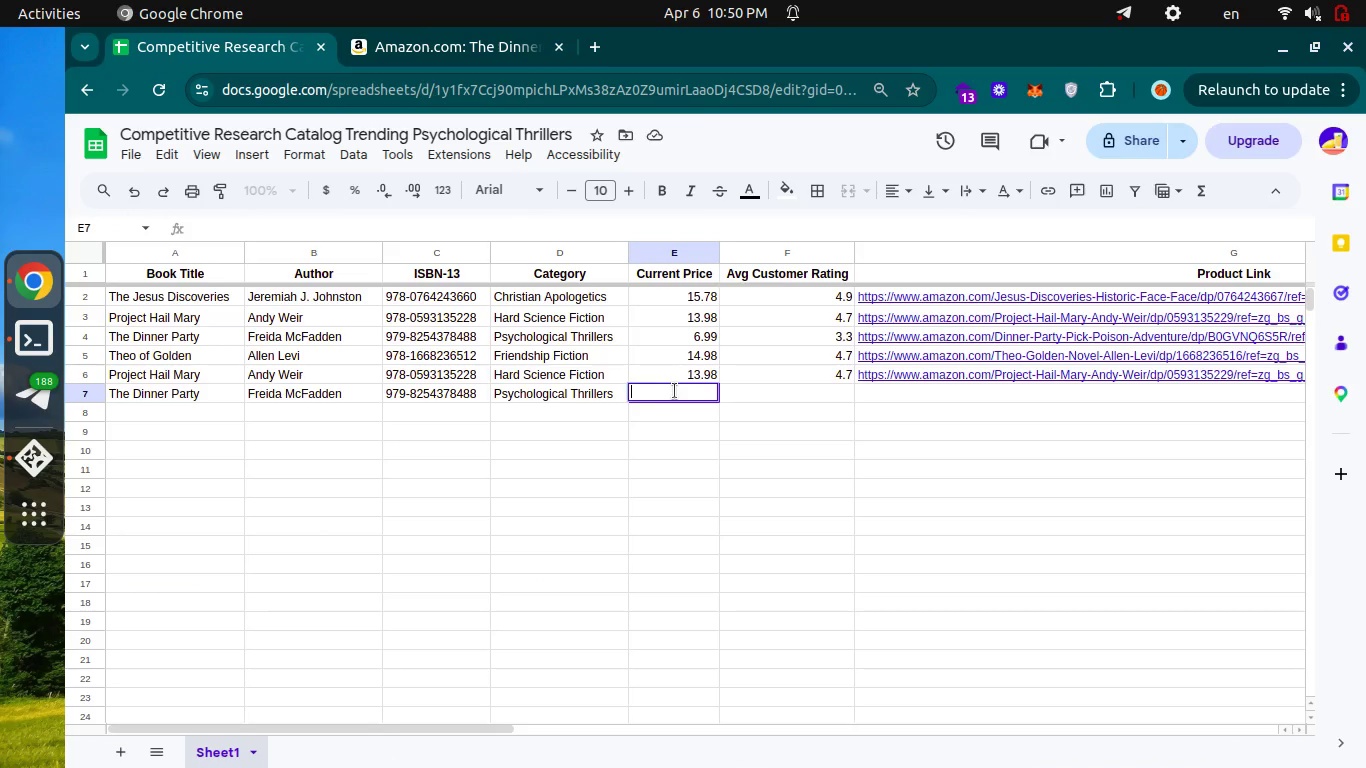 
type(6.99)
 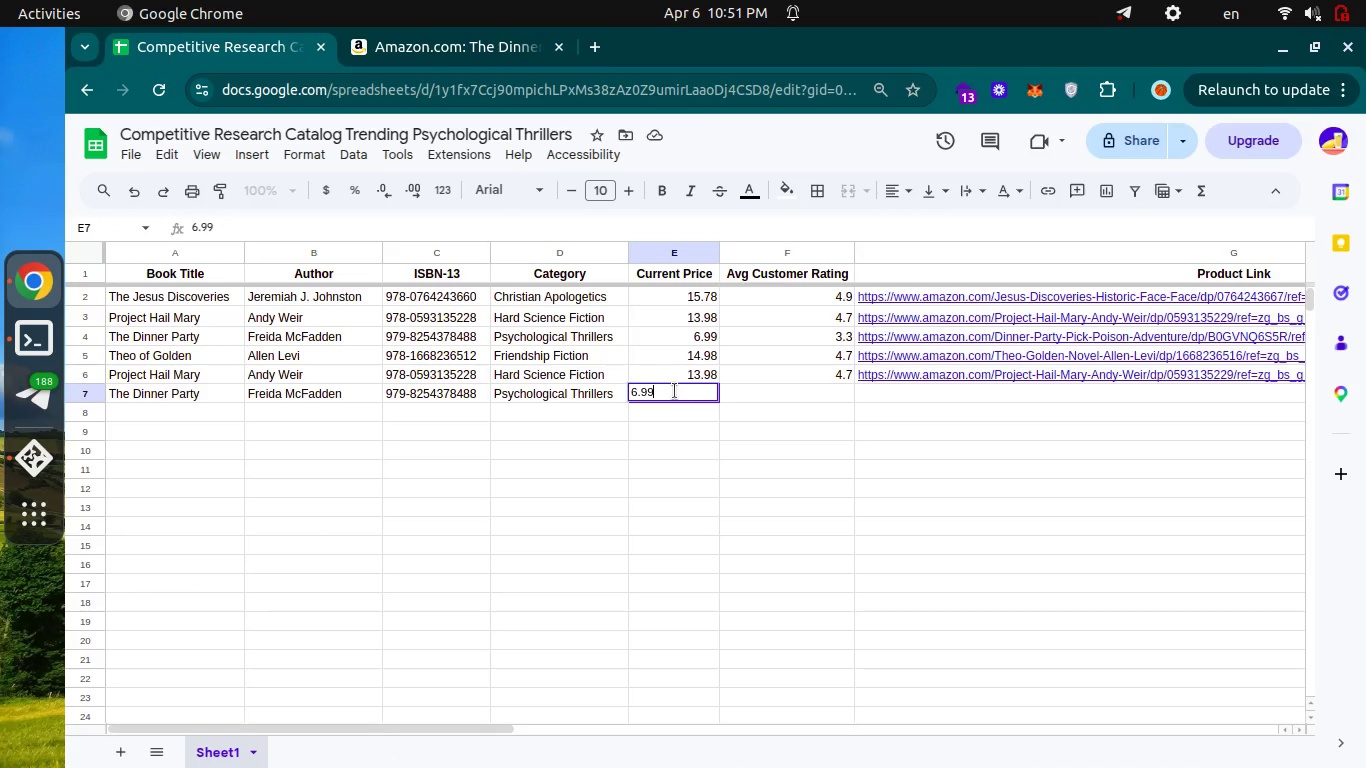 
key(Enter)
 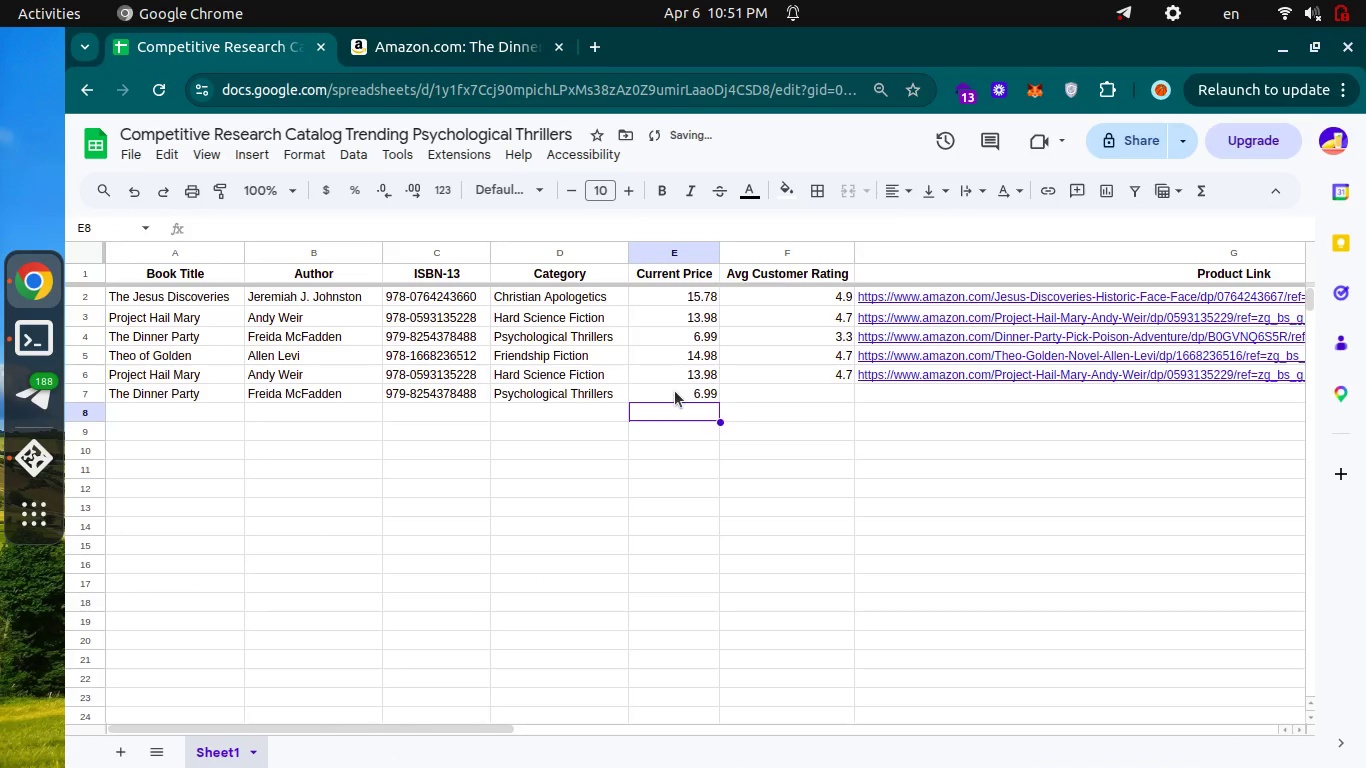 
key(Control+Tab)
 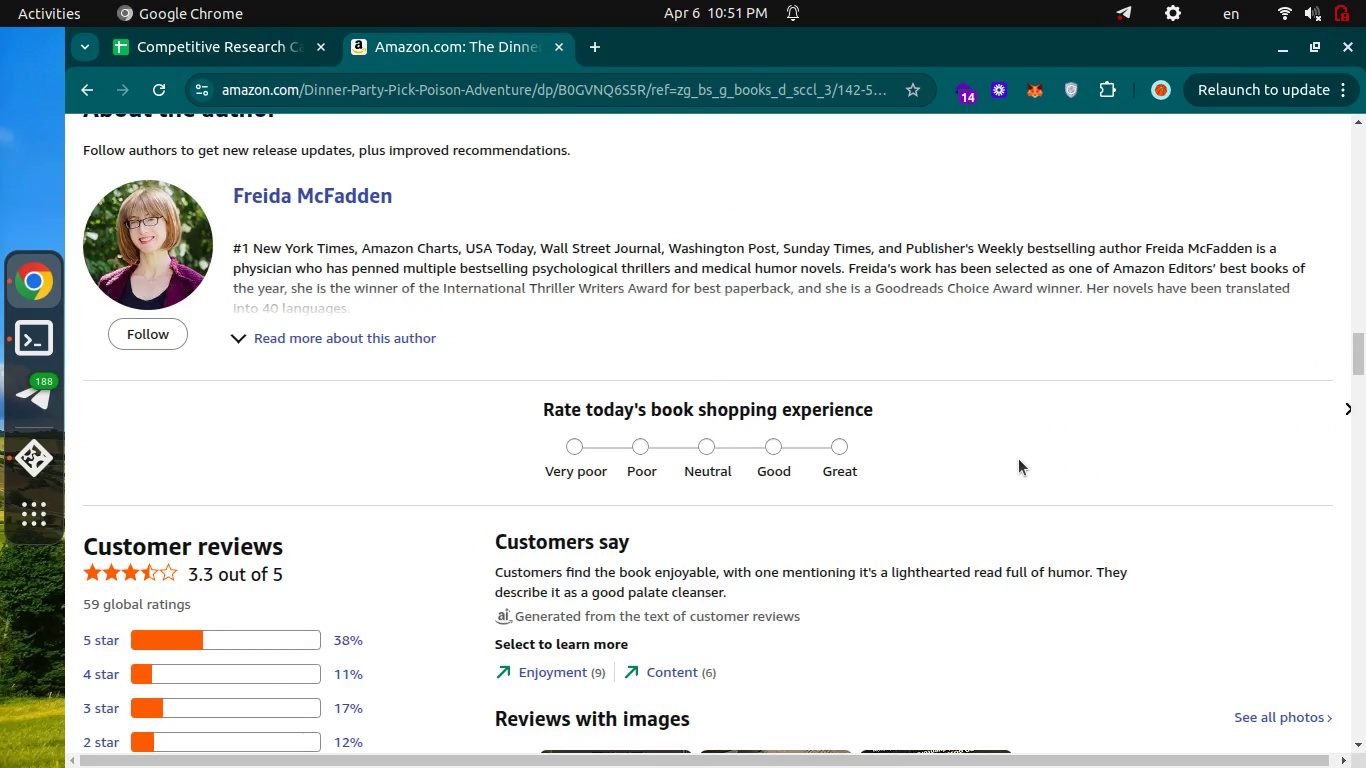 
scroll: coordinate [1019, 459], scroll_direction: up, amount: 25.0
 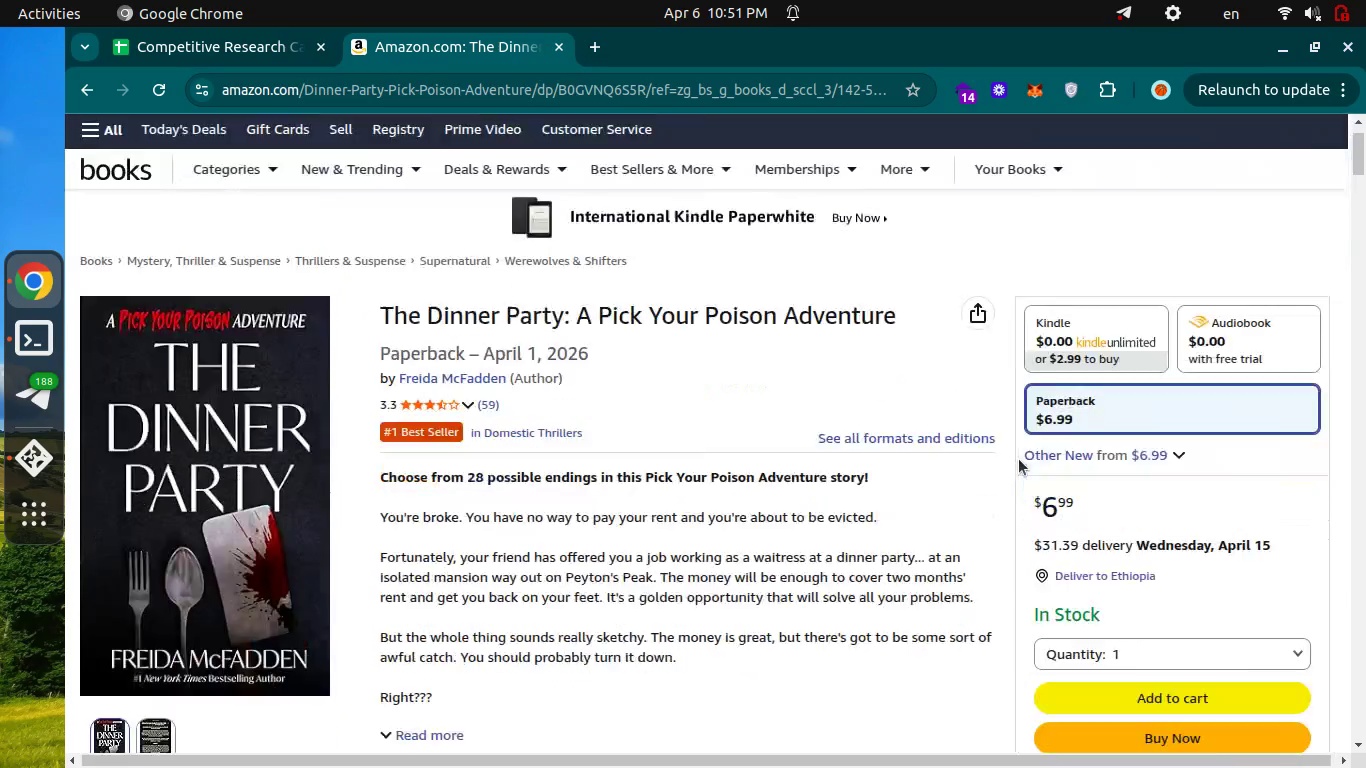 
key(Control+ControlLeft)
 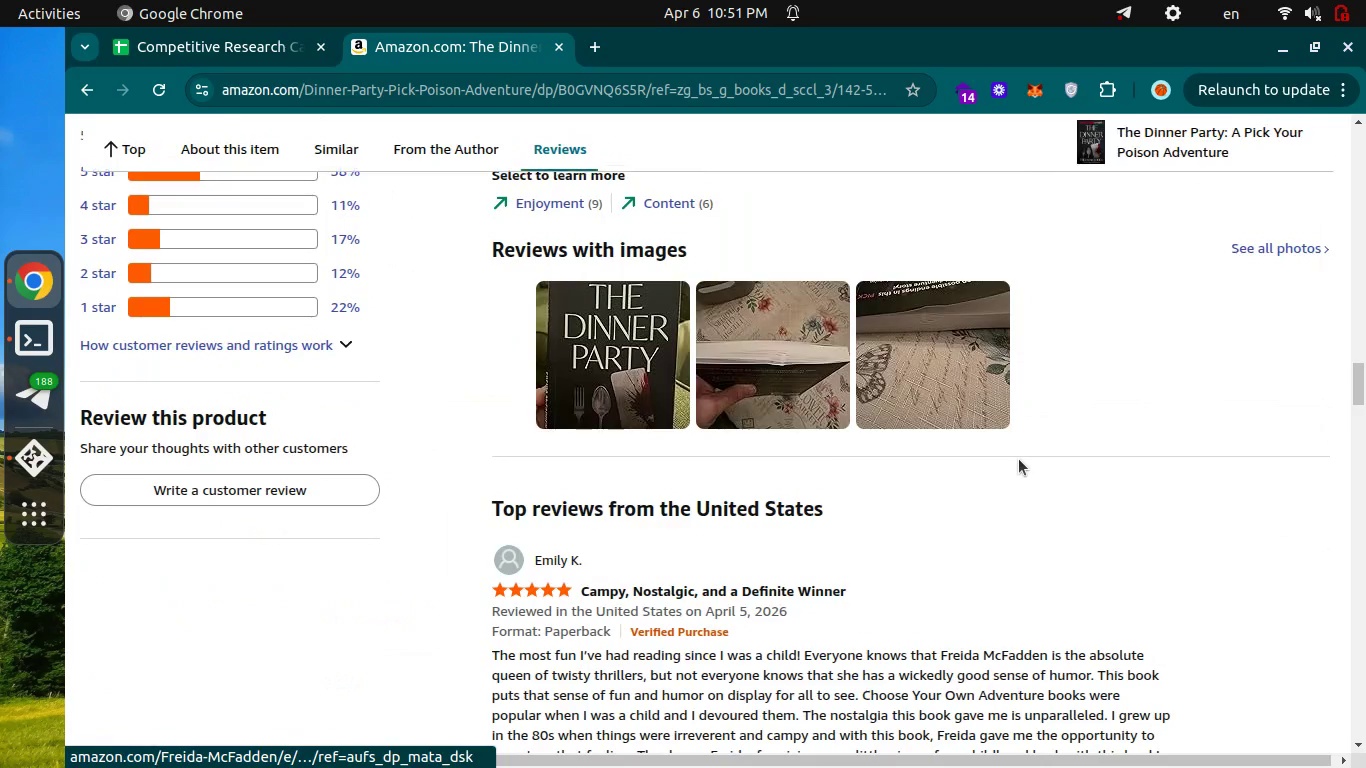 
key(Control+Tab)
 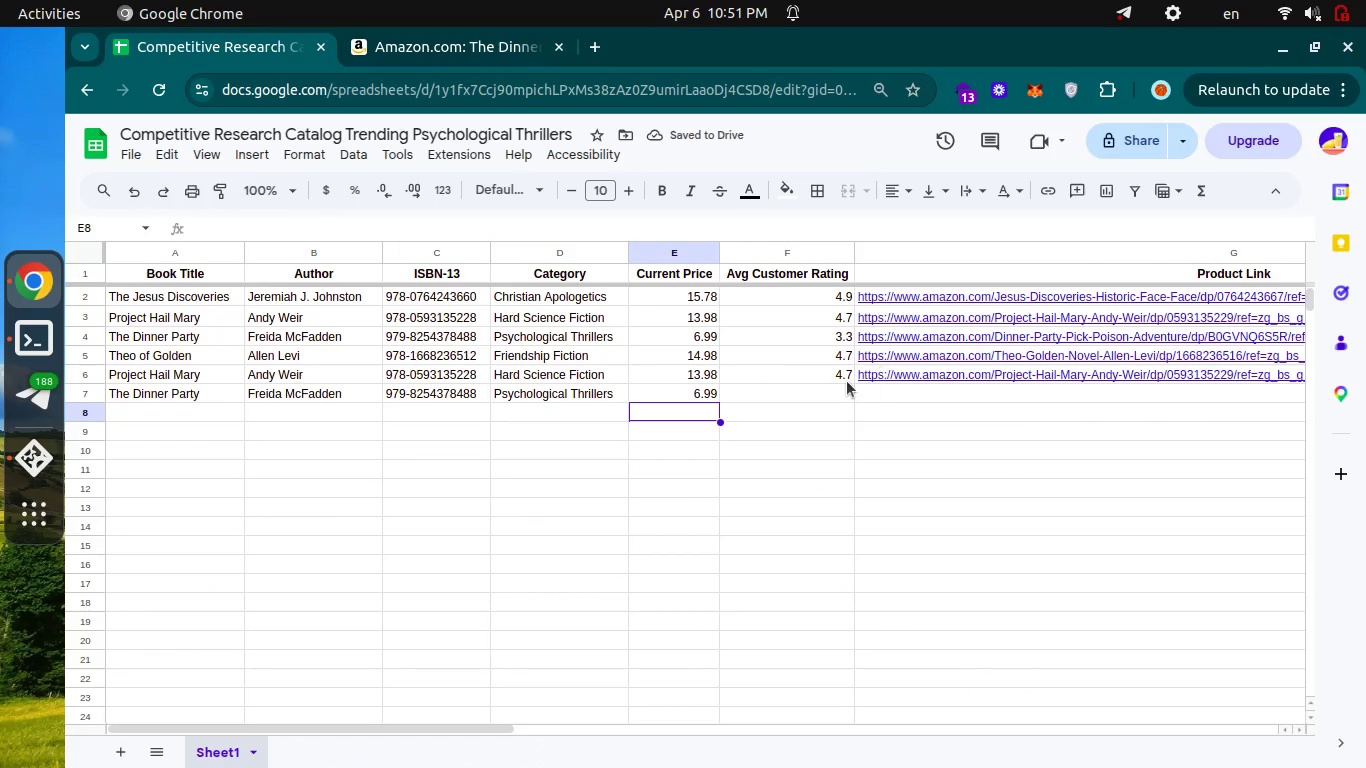 
scroll: coordinate [1019, 459], scroll_direction: down, amount: 28.0
 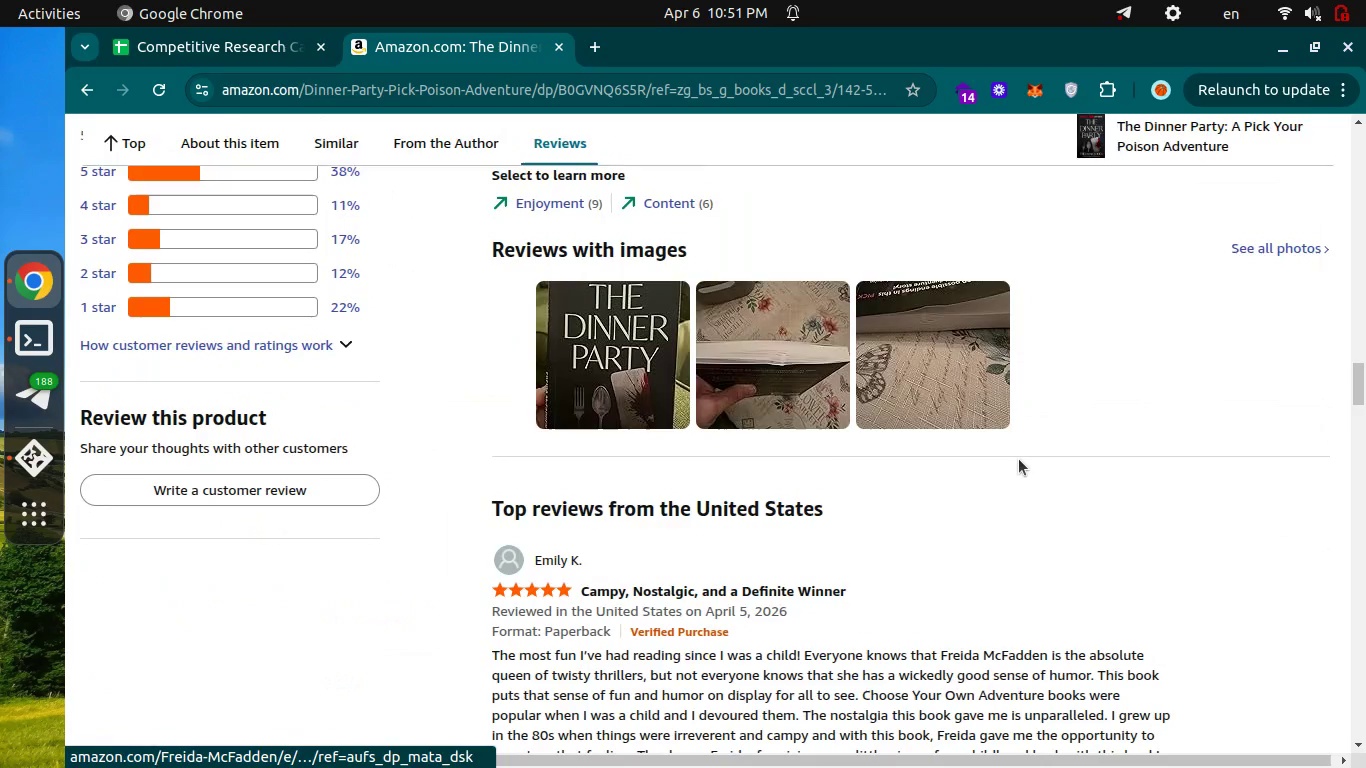 
key(Control+Tab)
 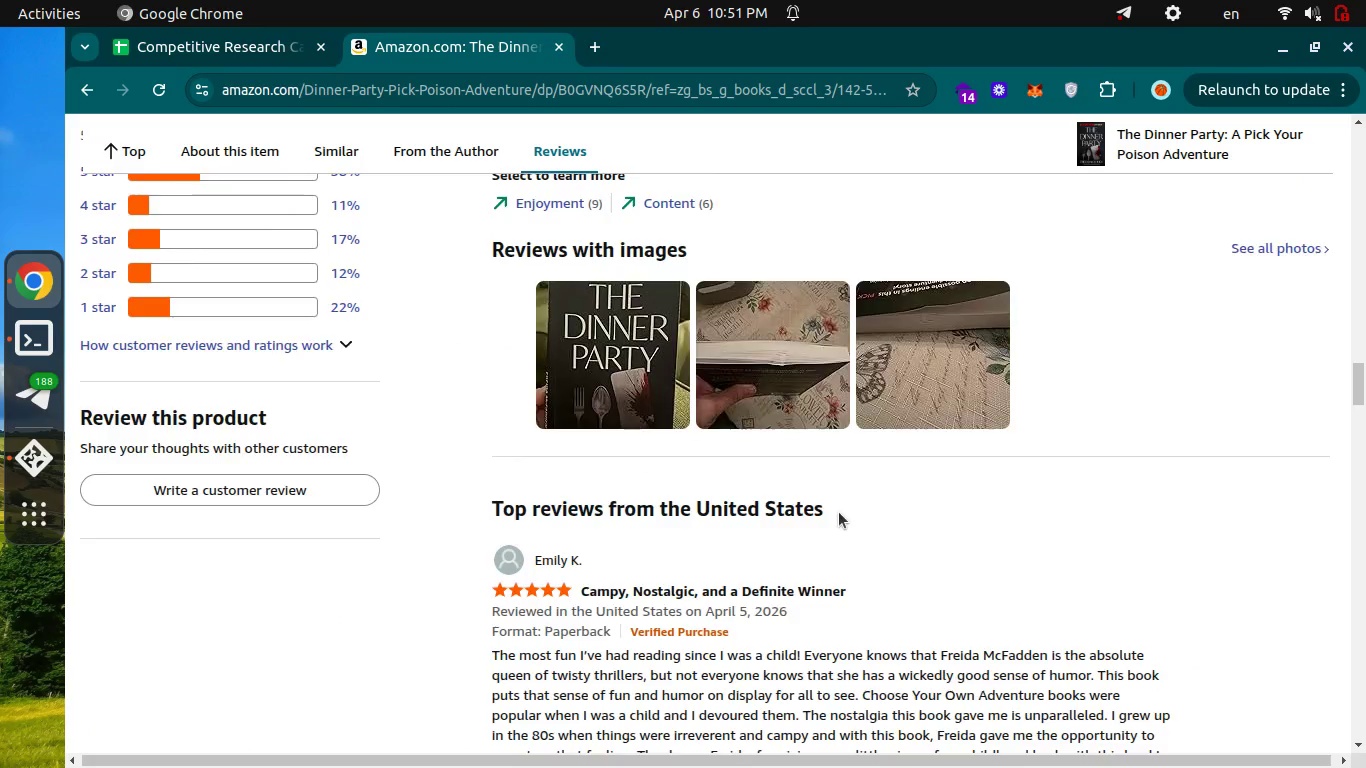 
scroll: coordinate [839, 512], scroll_direction: up, amount: 14.0
 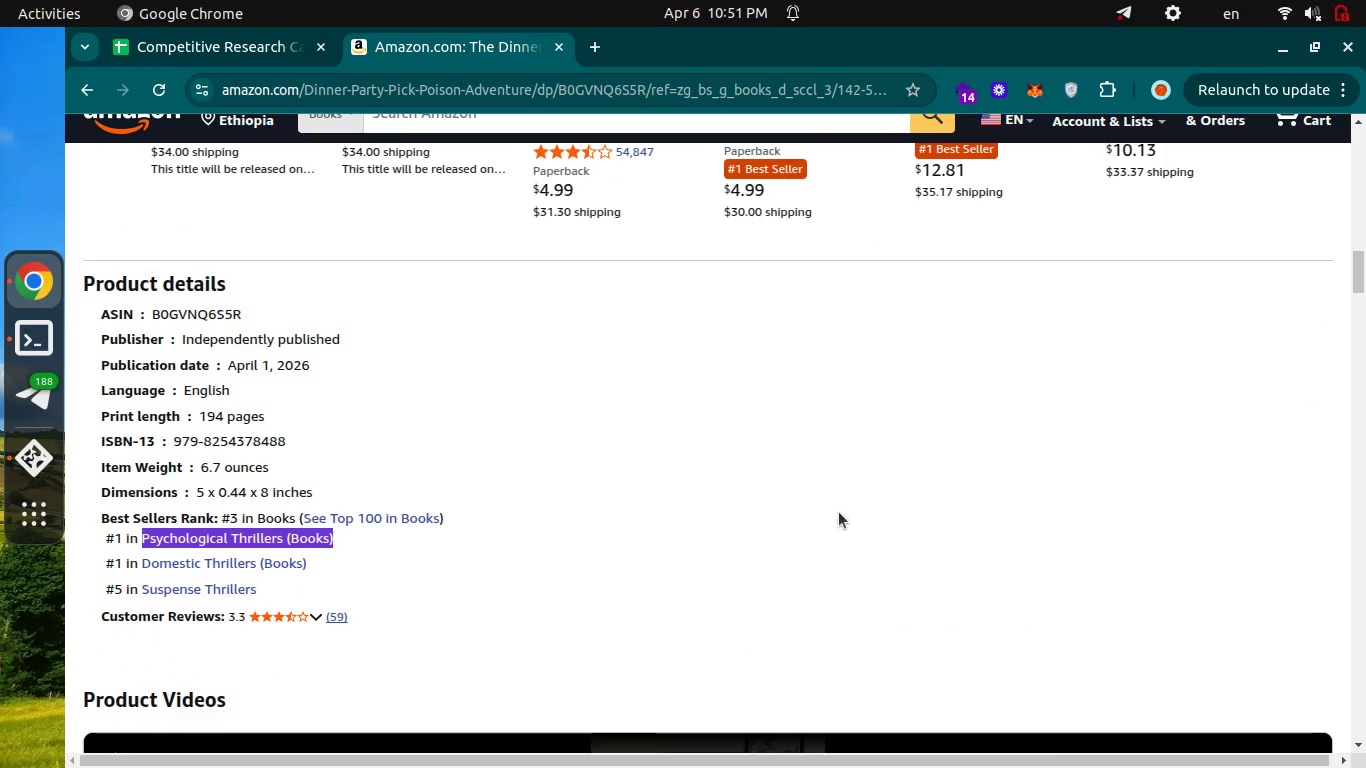 
key(Control+Tab)
 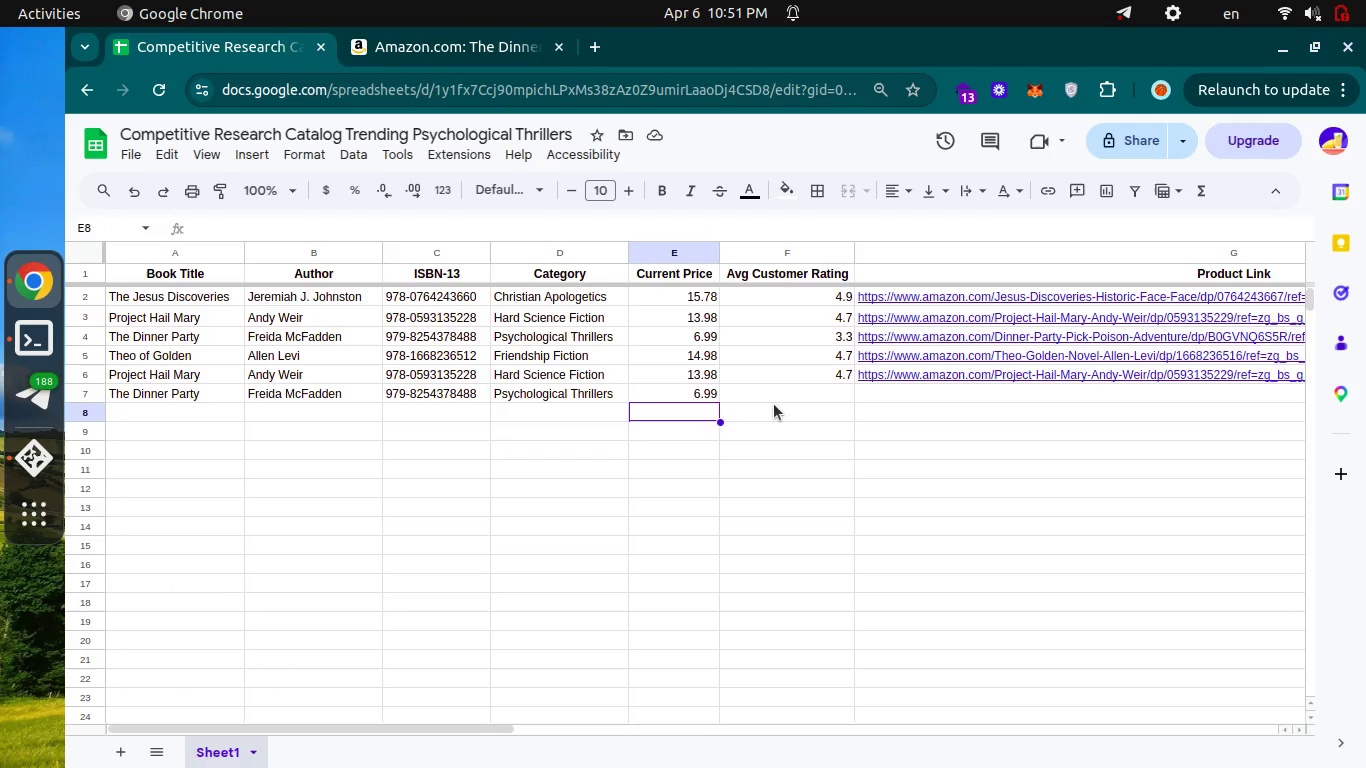 
left_click([774, 404])
 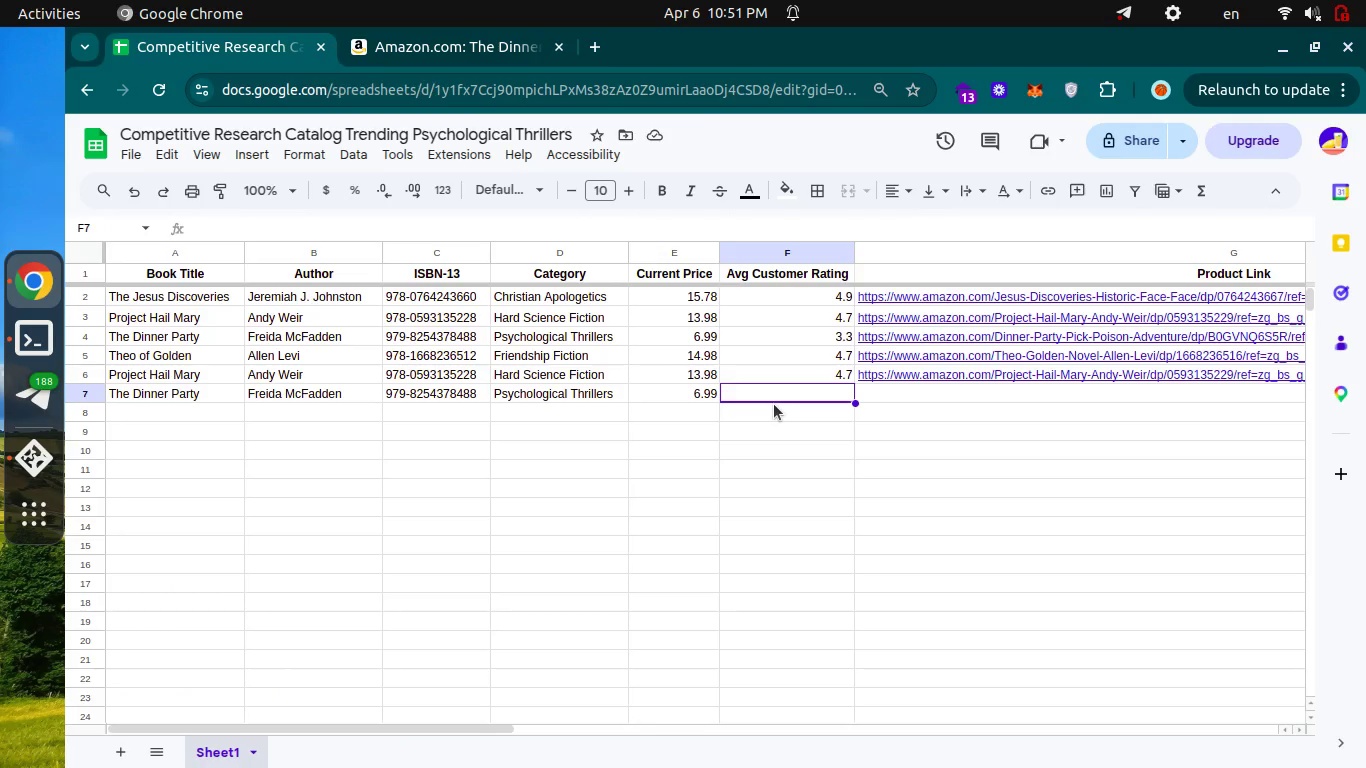 
key(Enter)
 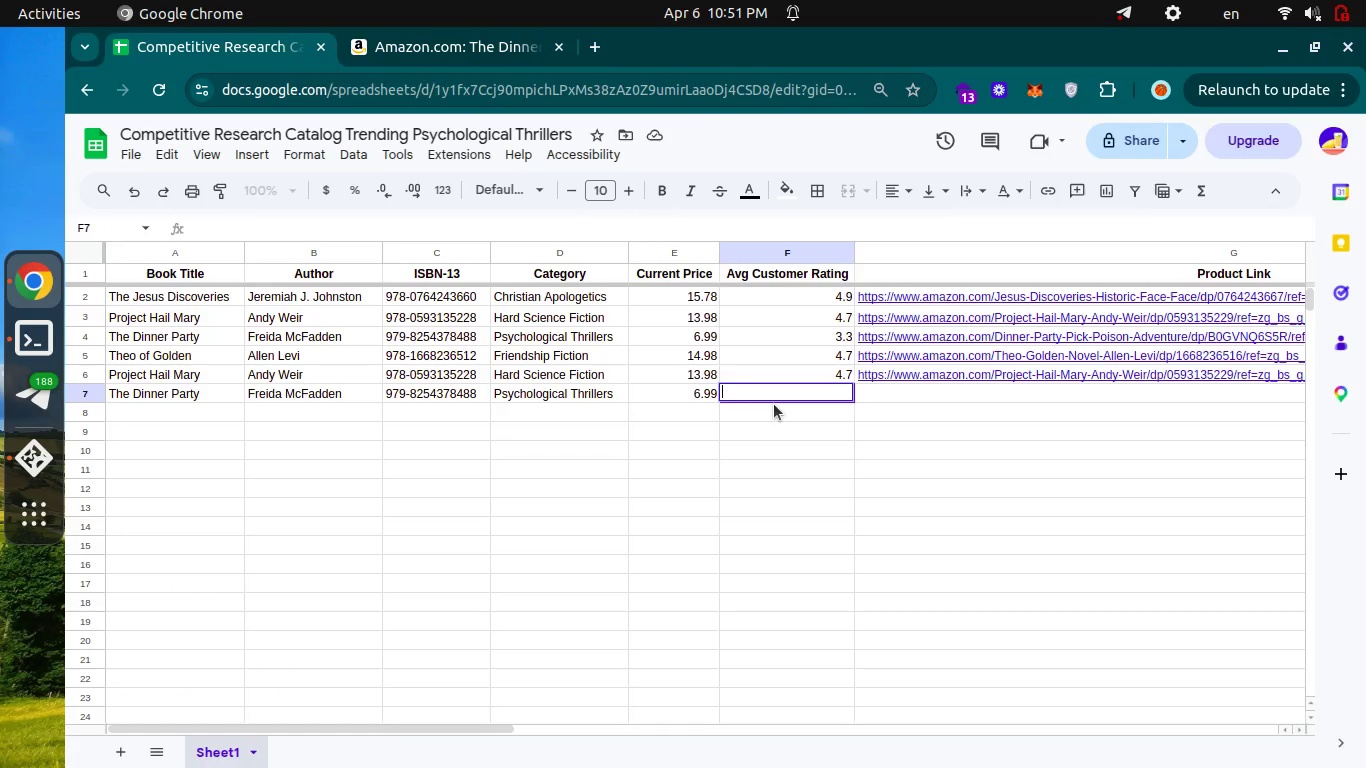 
key(3)
 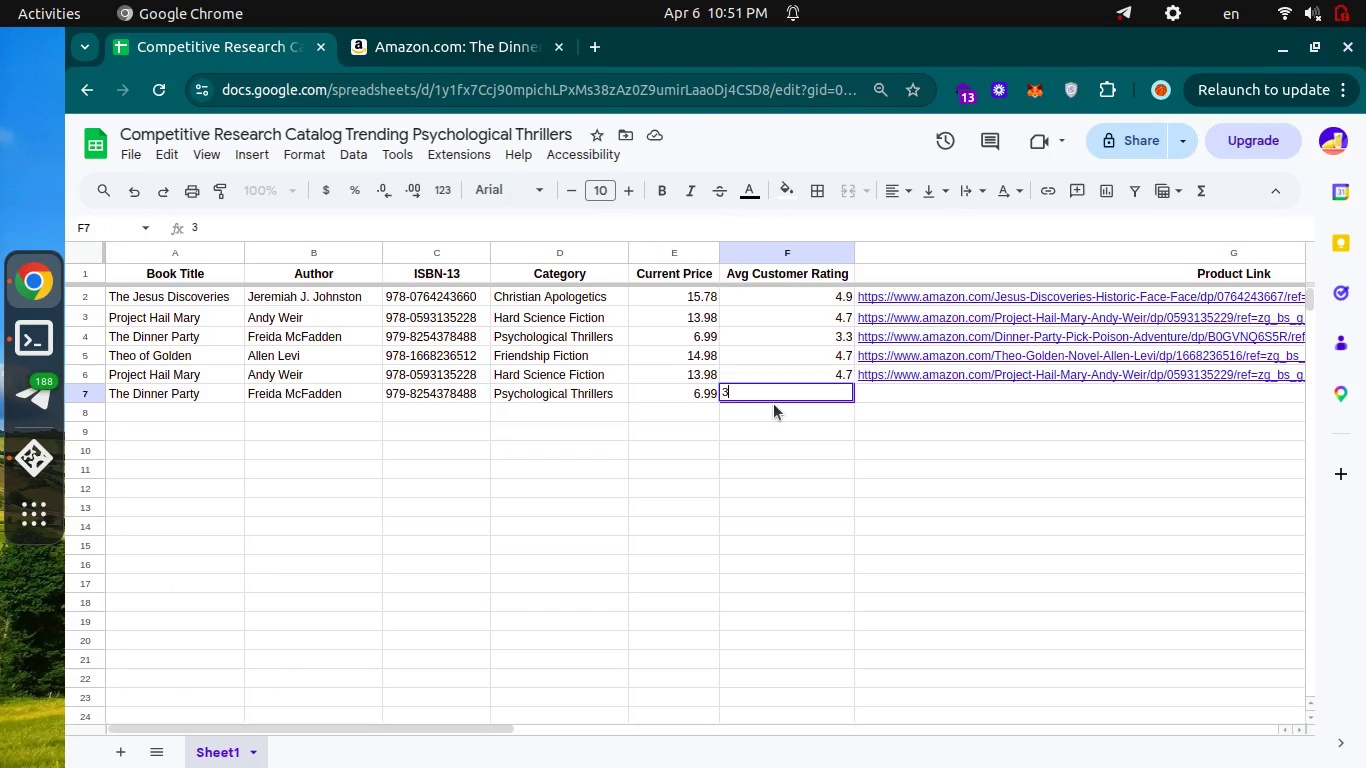 
key(Period)
 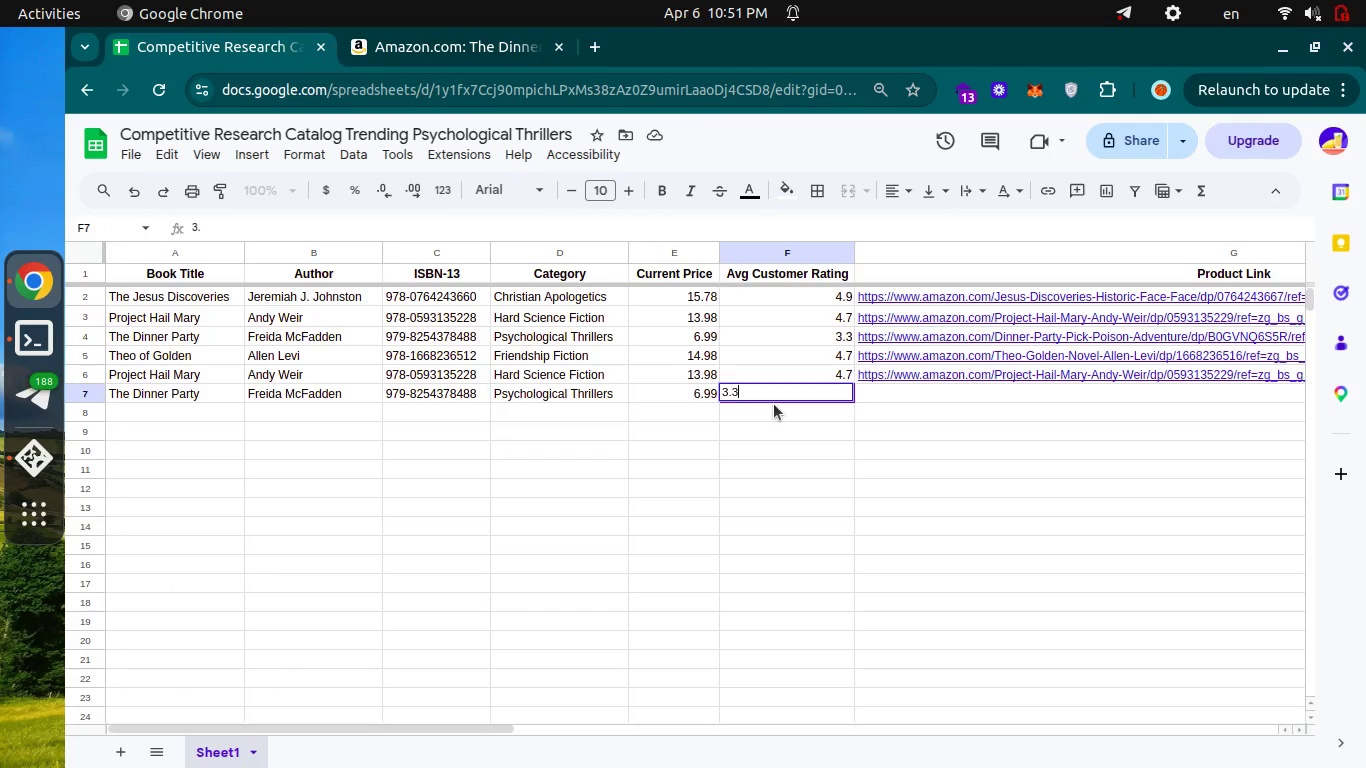 
key(3)
 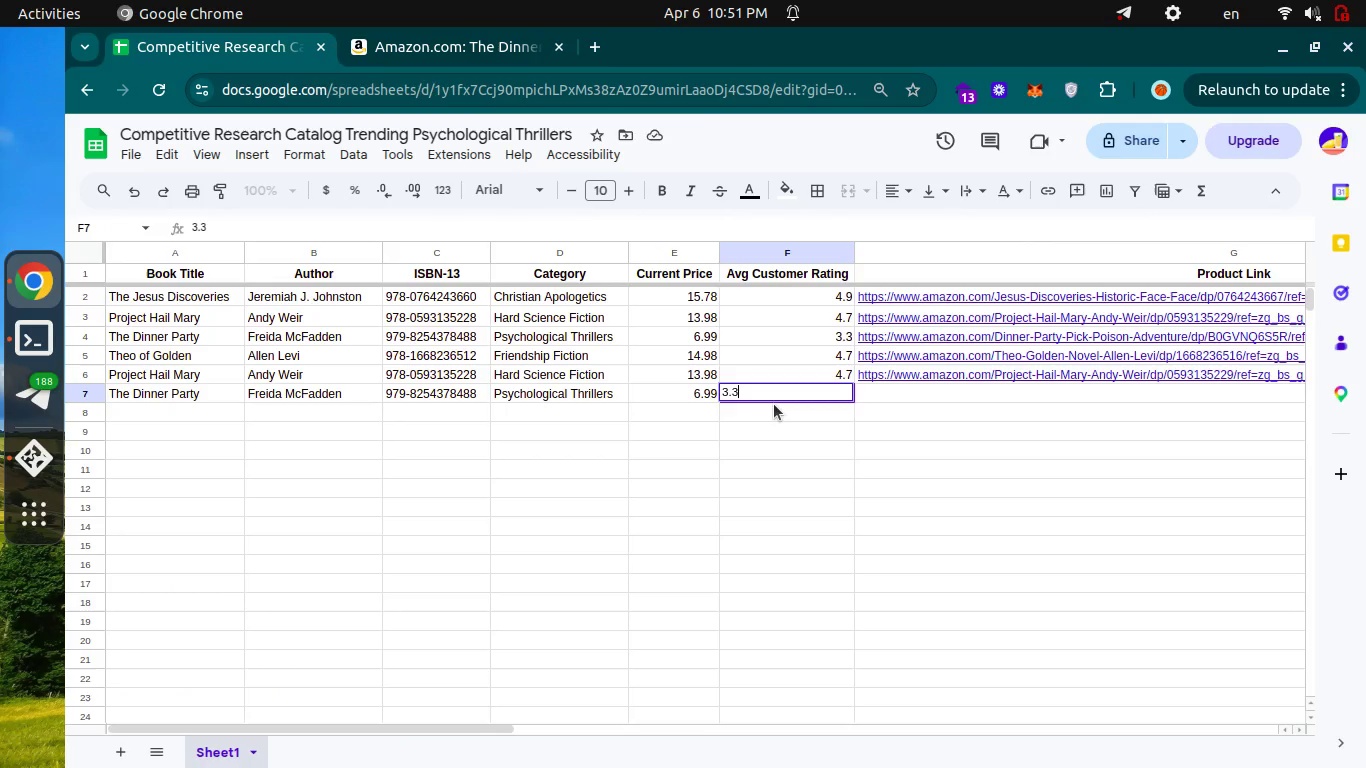 
key(Enter)
 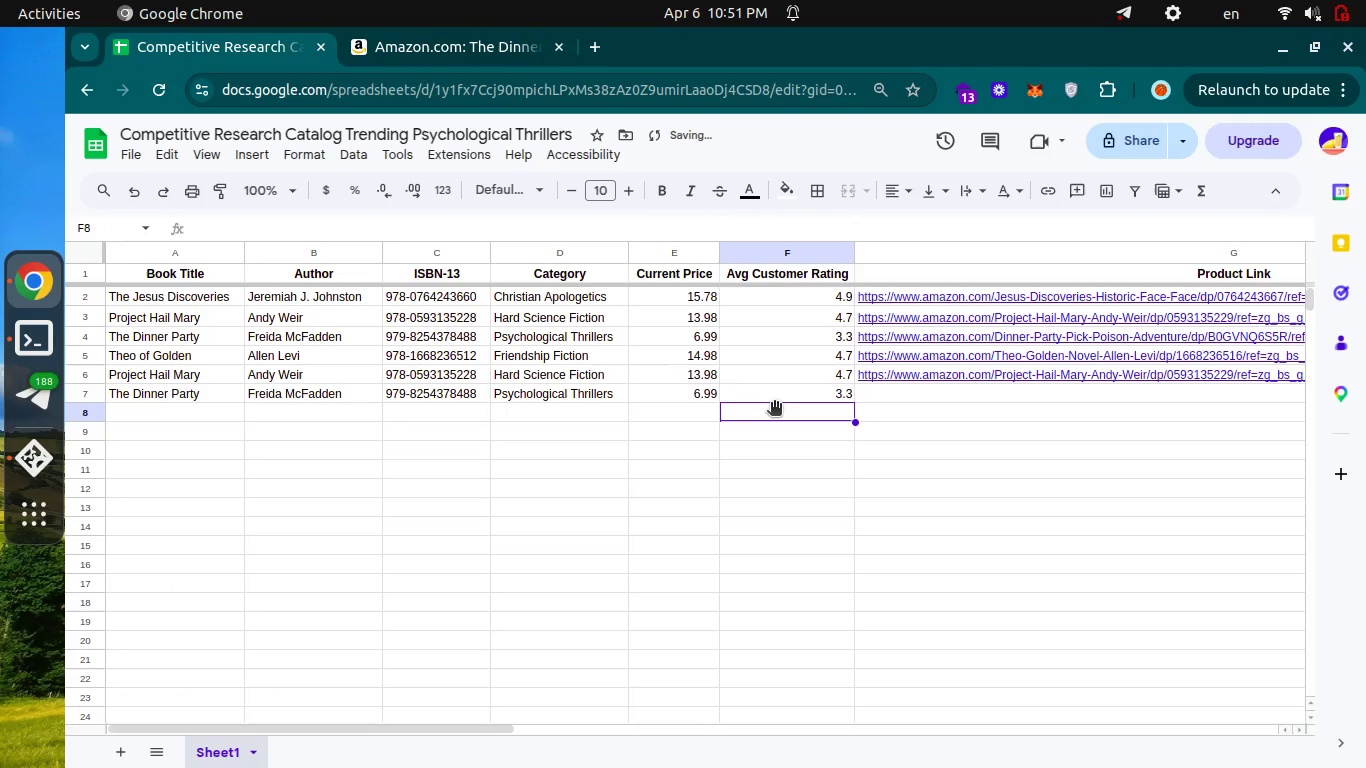 
key(Control+ControlLeft)
 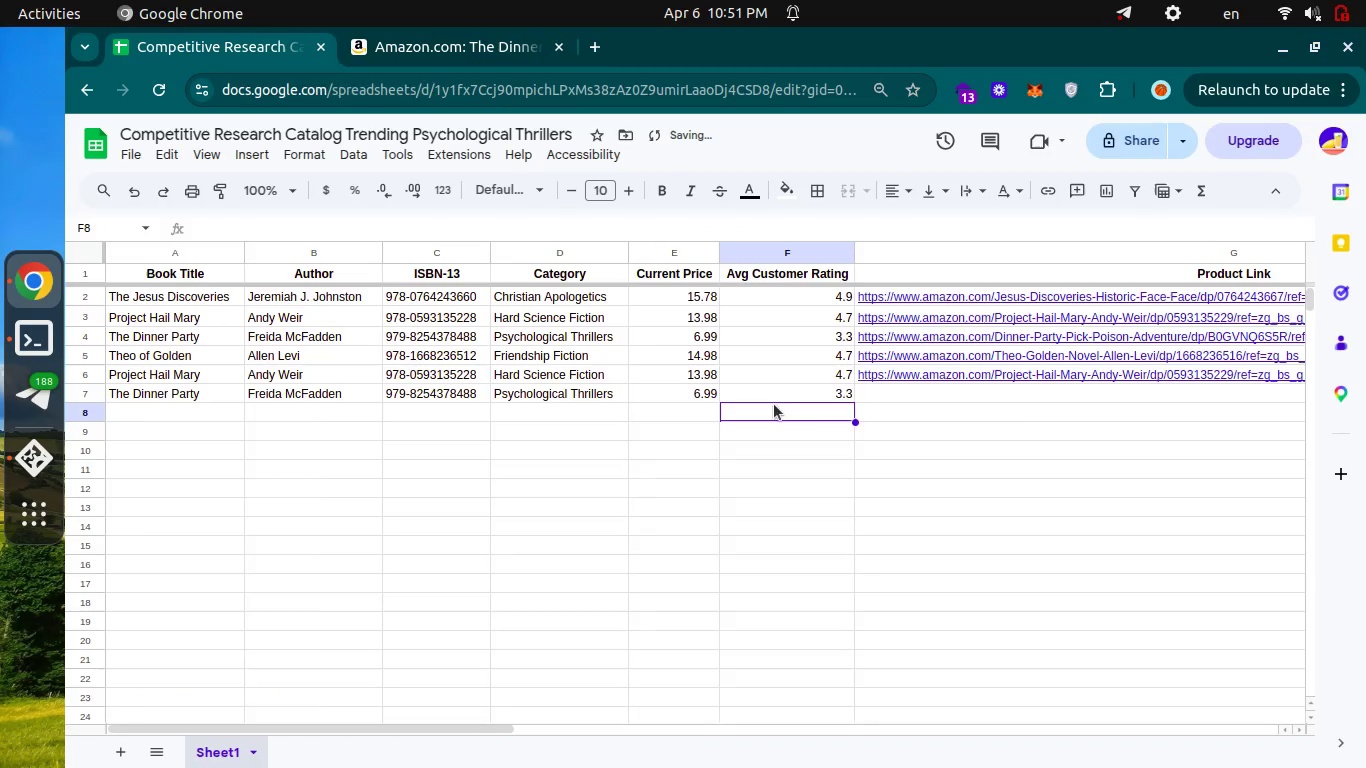 
key(Control+Tab)
 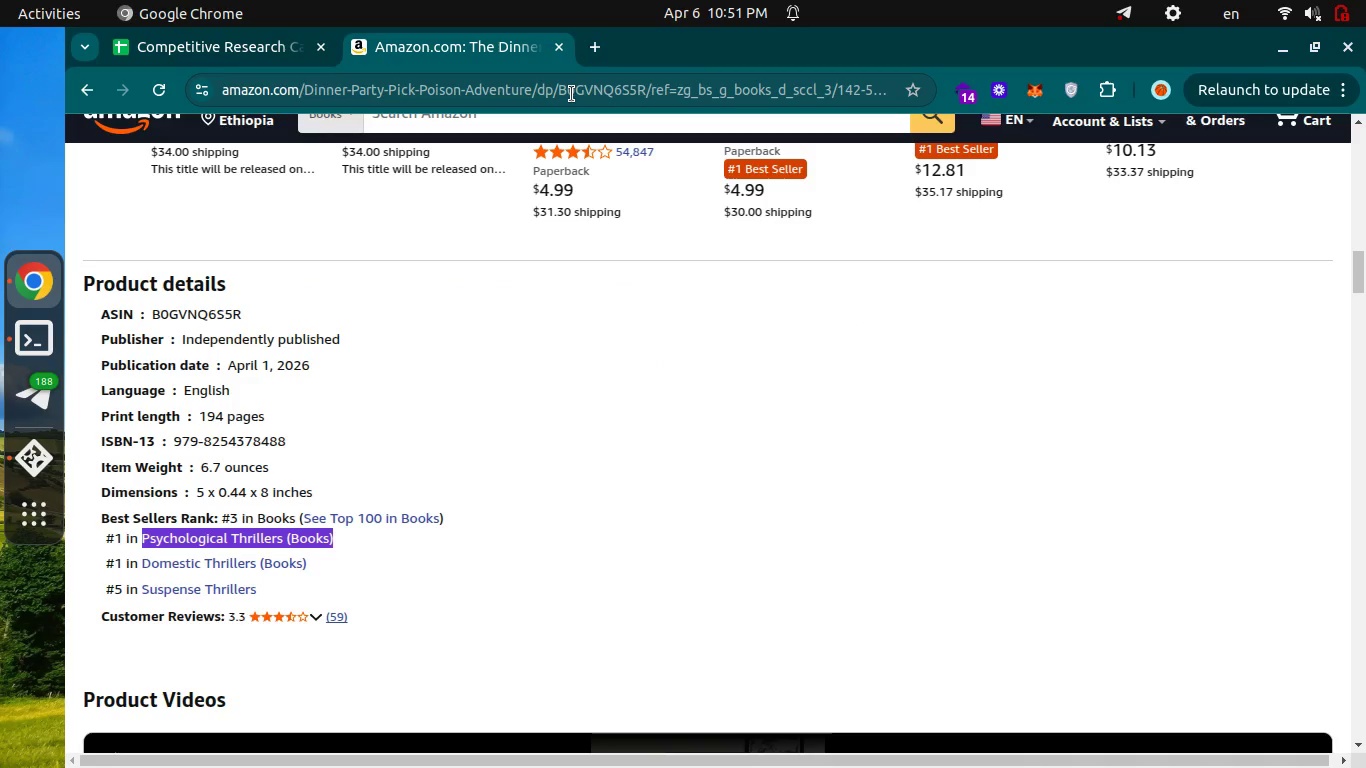 
left_click([572, 94])
 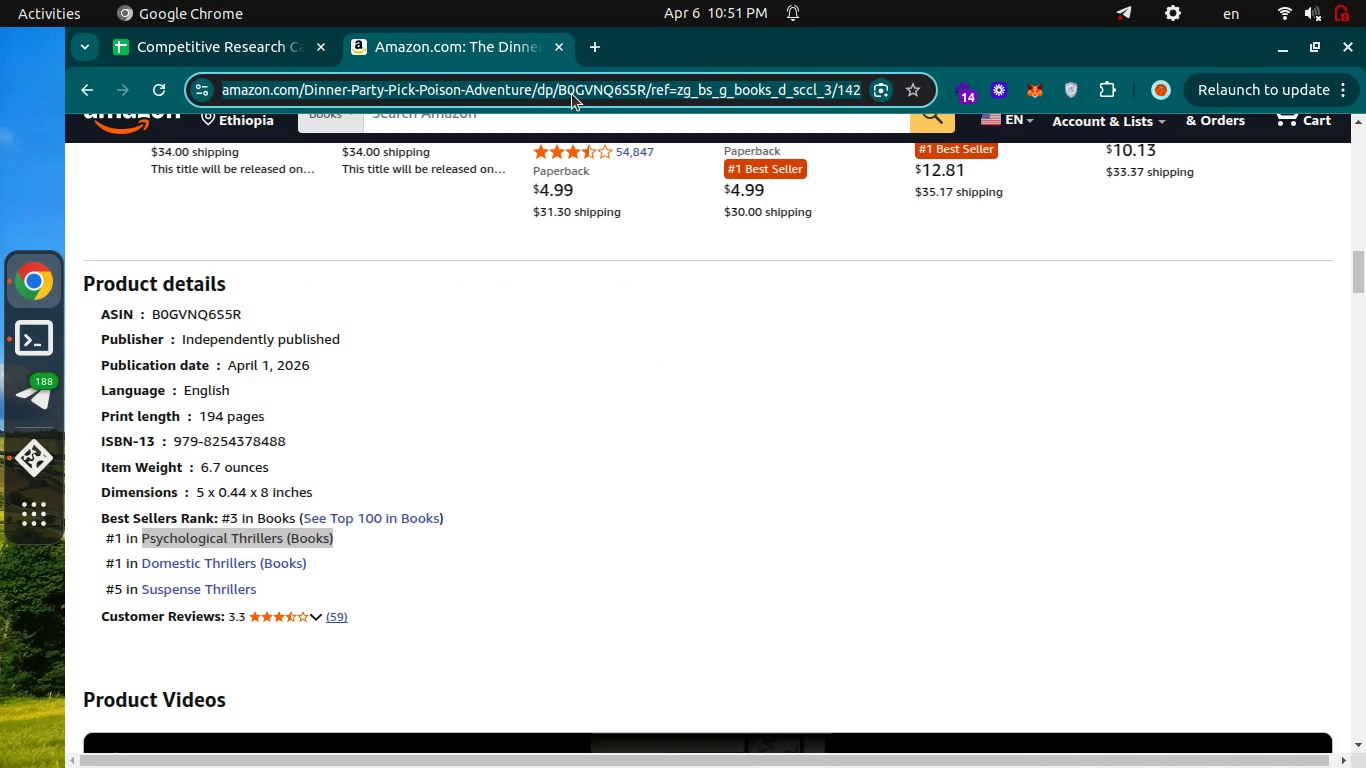 
key(Control+C)
 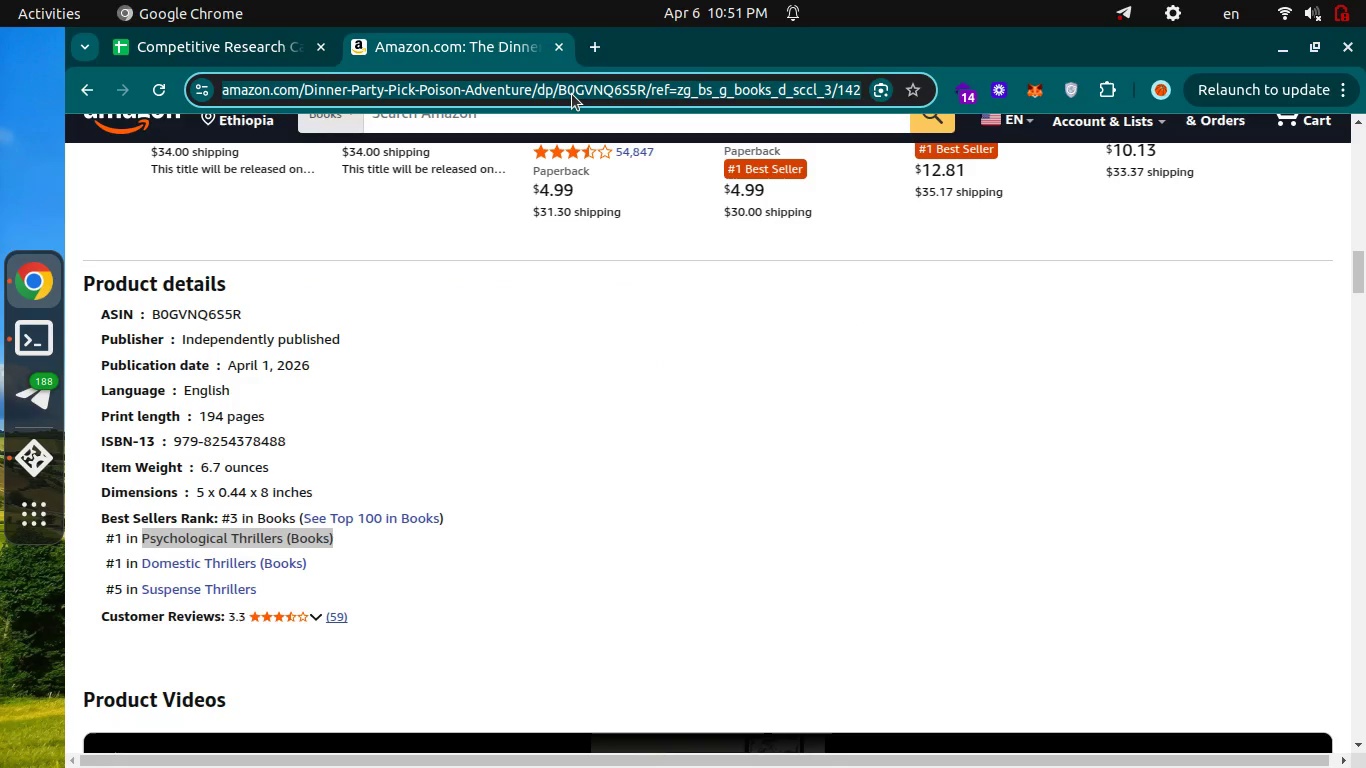 
key(Control+C)
 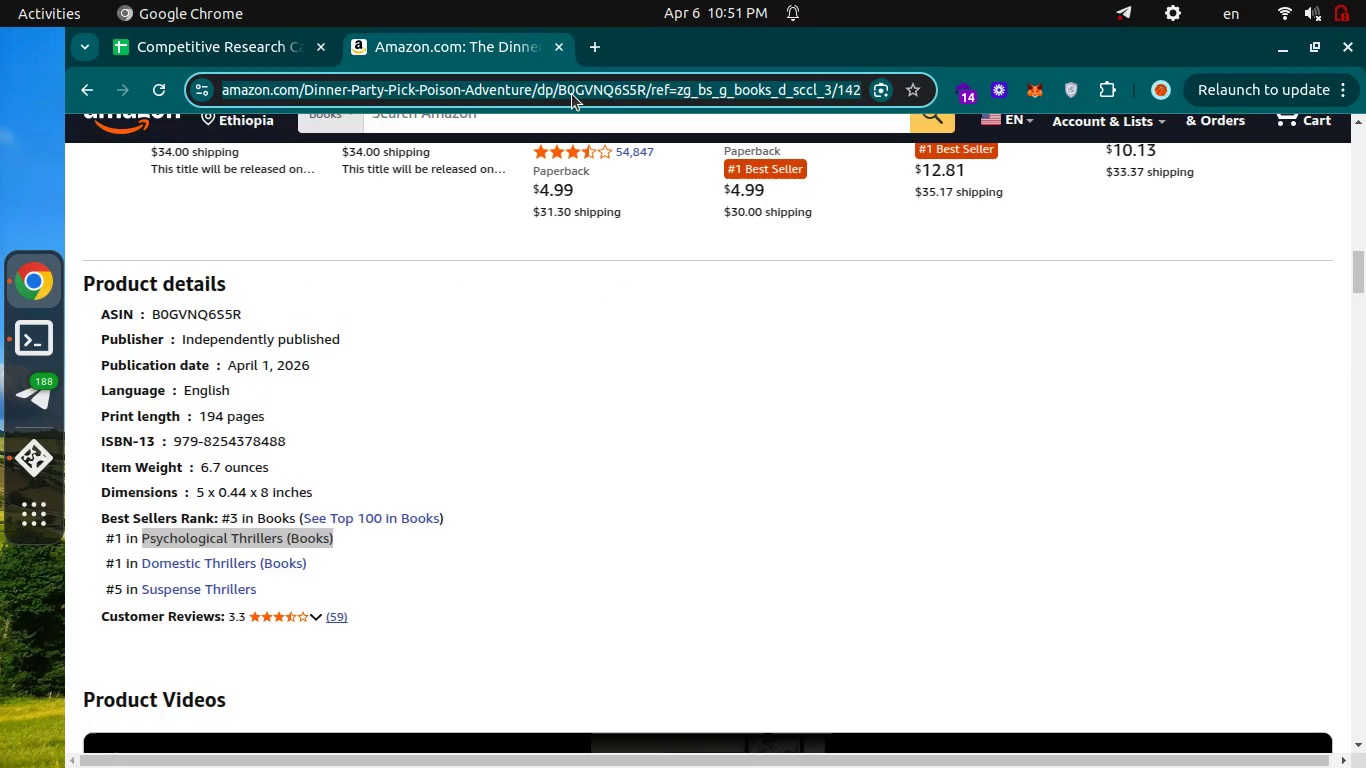 
key(Control+ControlLeft)
 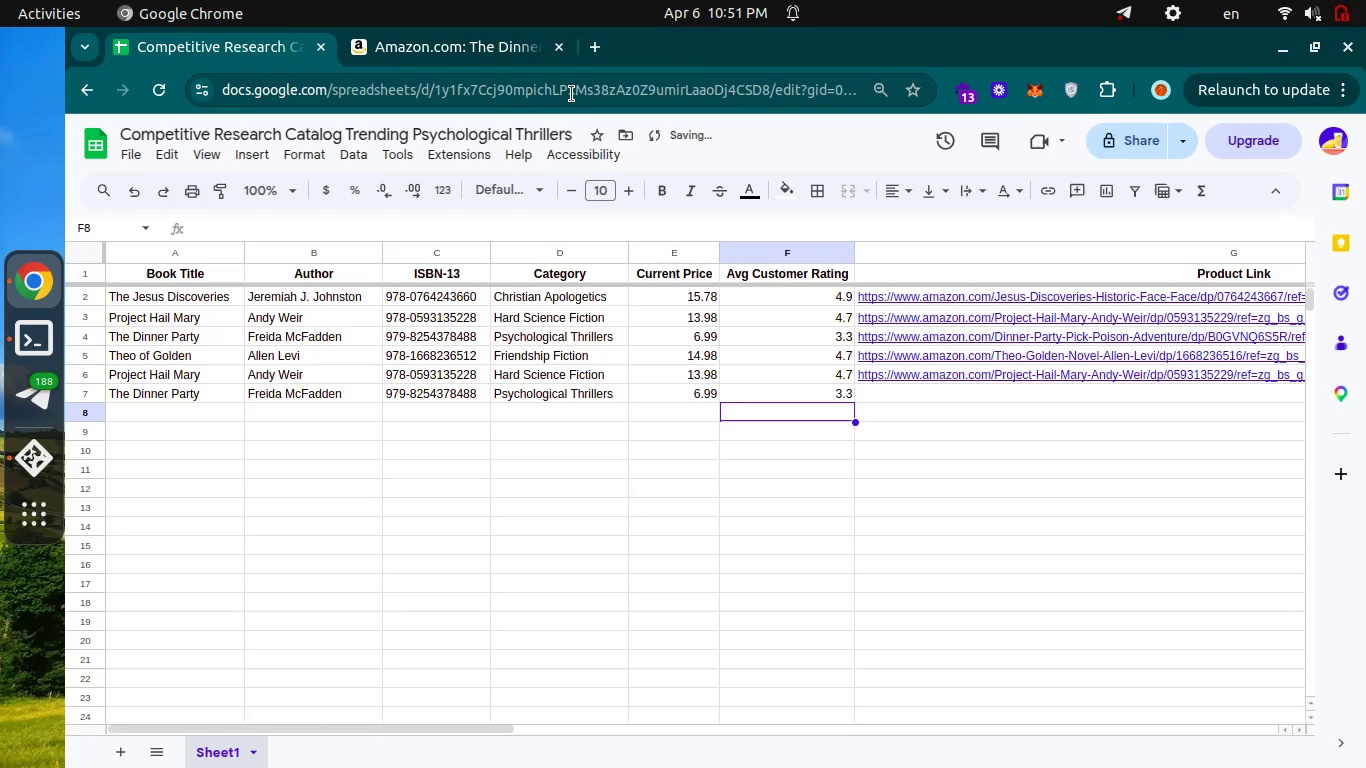 
key(Control+Tab)
 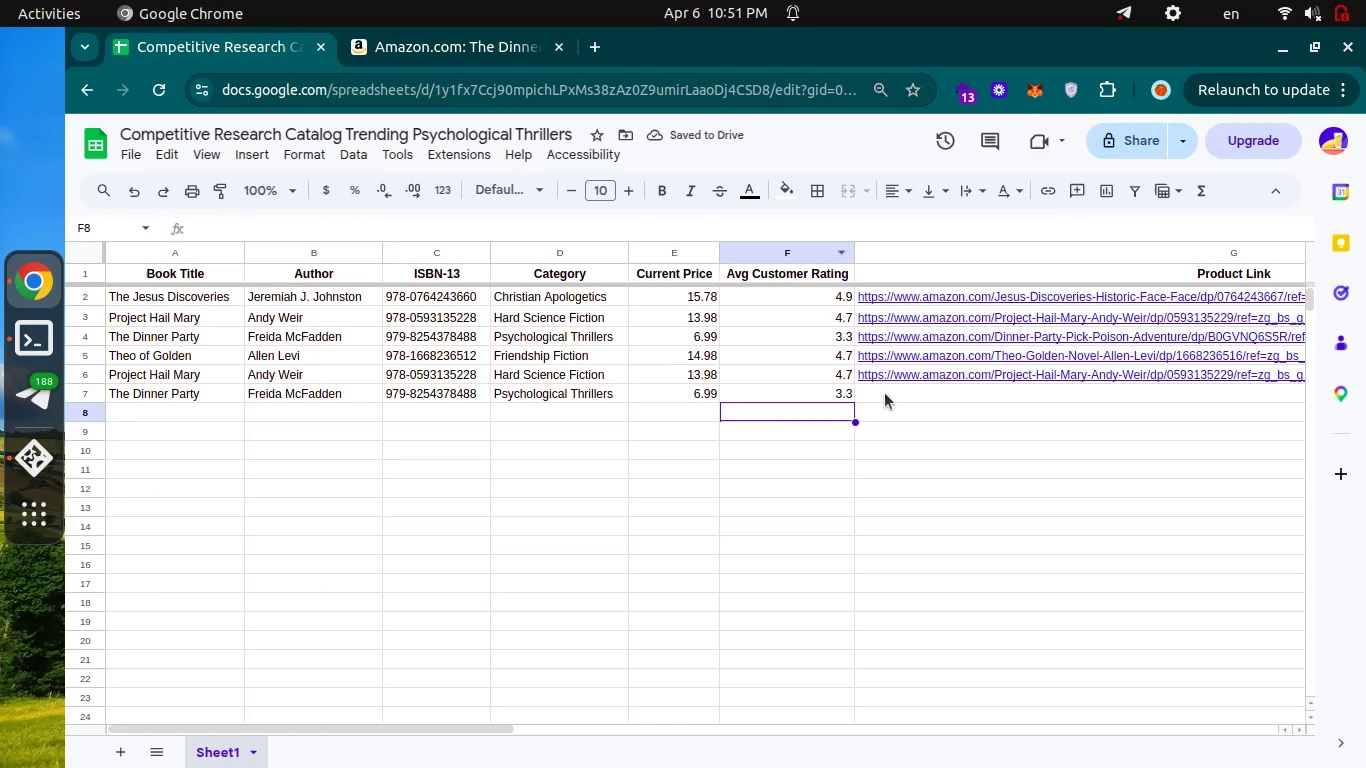 
left_click([885, 393])
 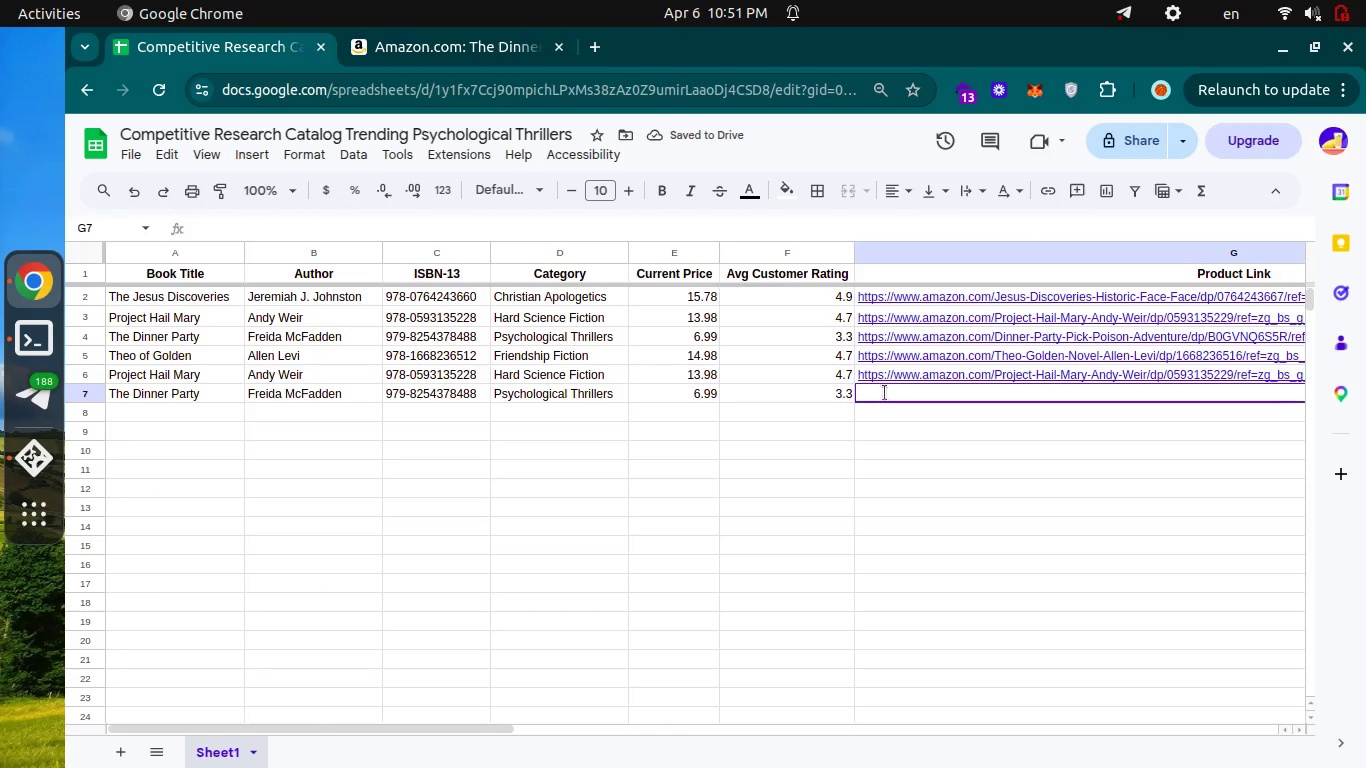 
key(Enter)
 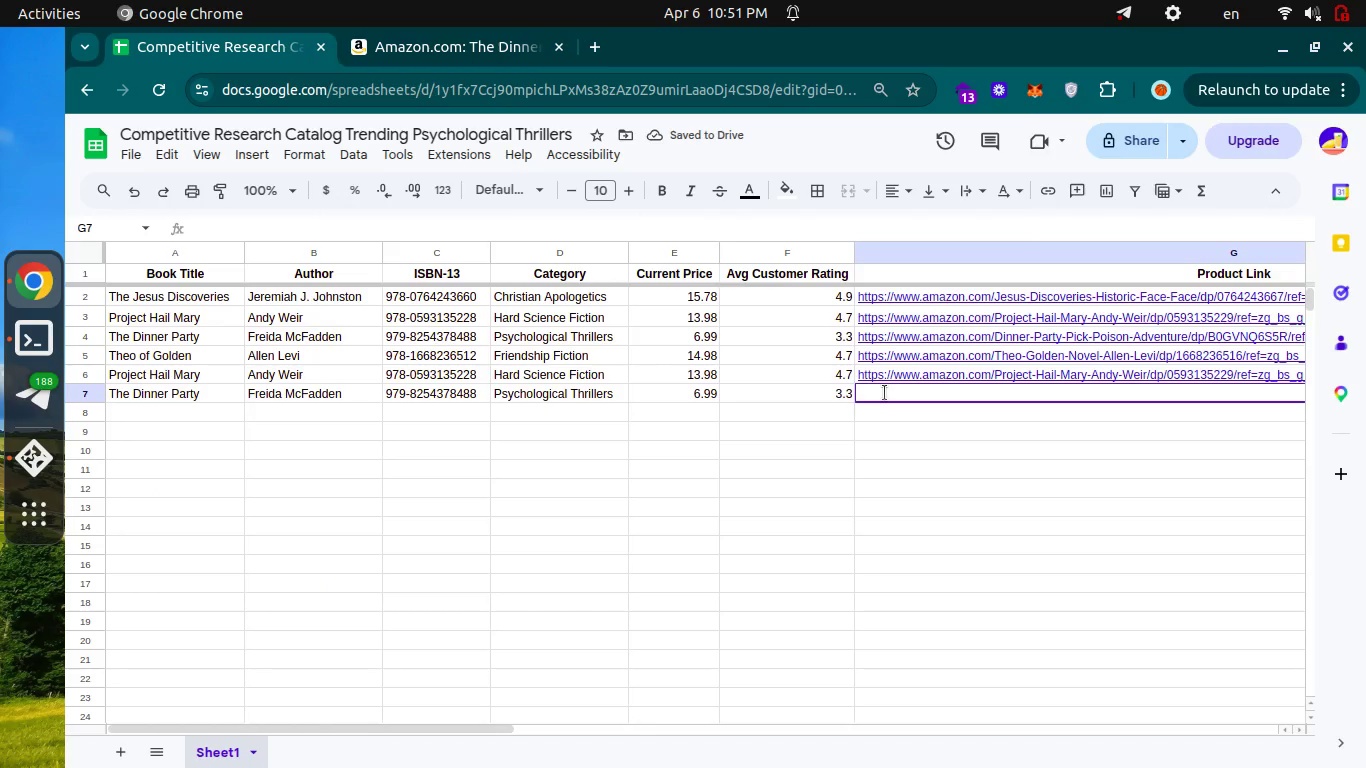 
key(Control+V)
 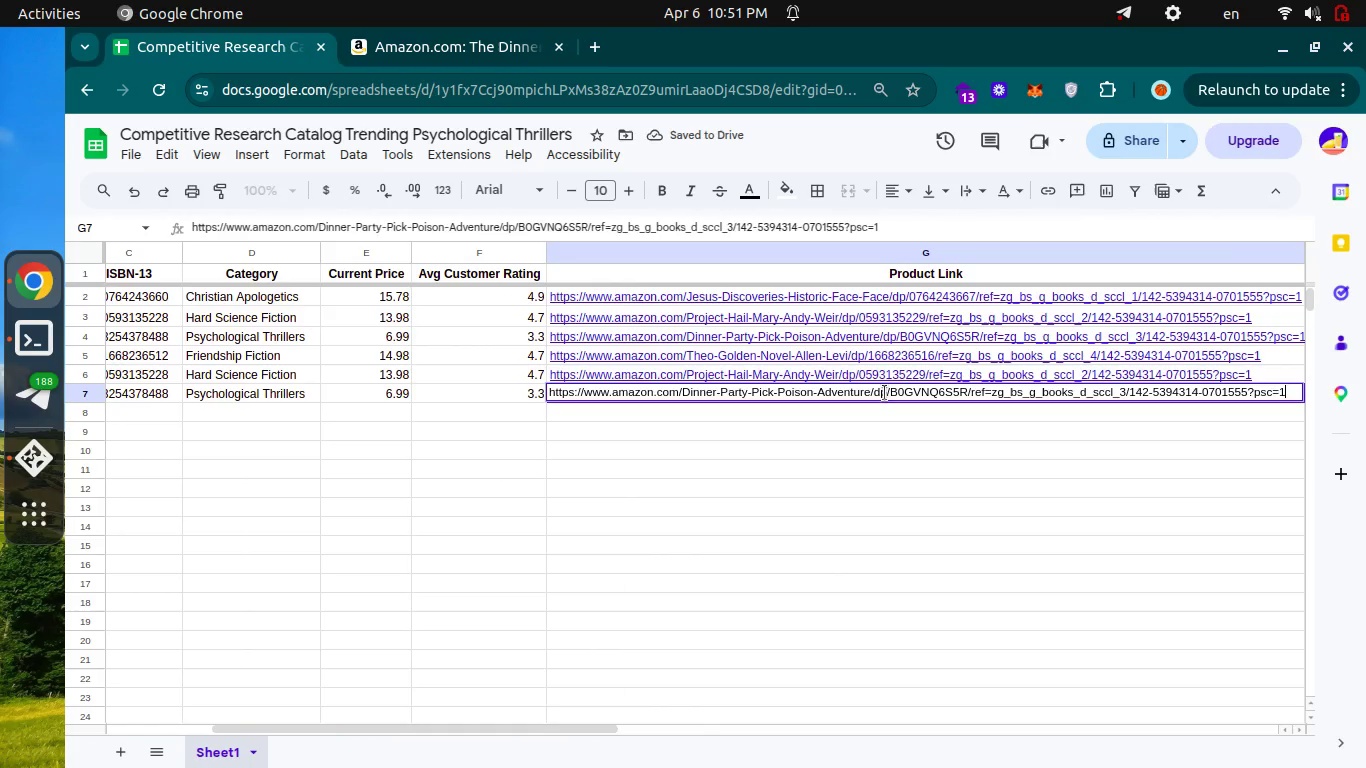 
key(Enter)
 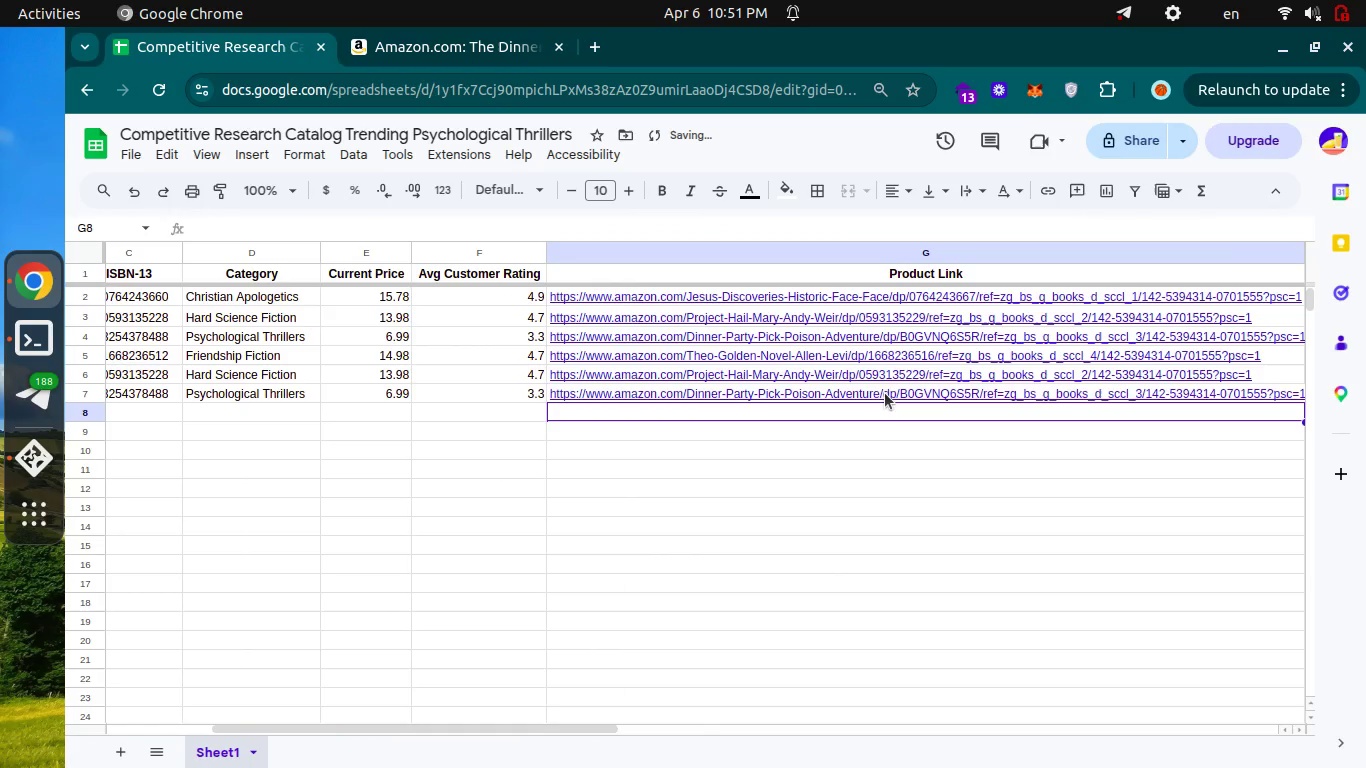 
key(Control+ControlLeft)
 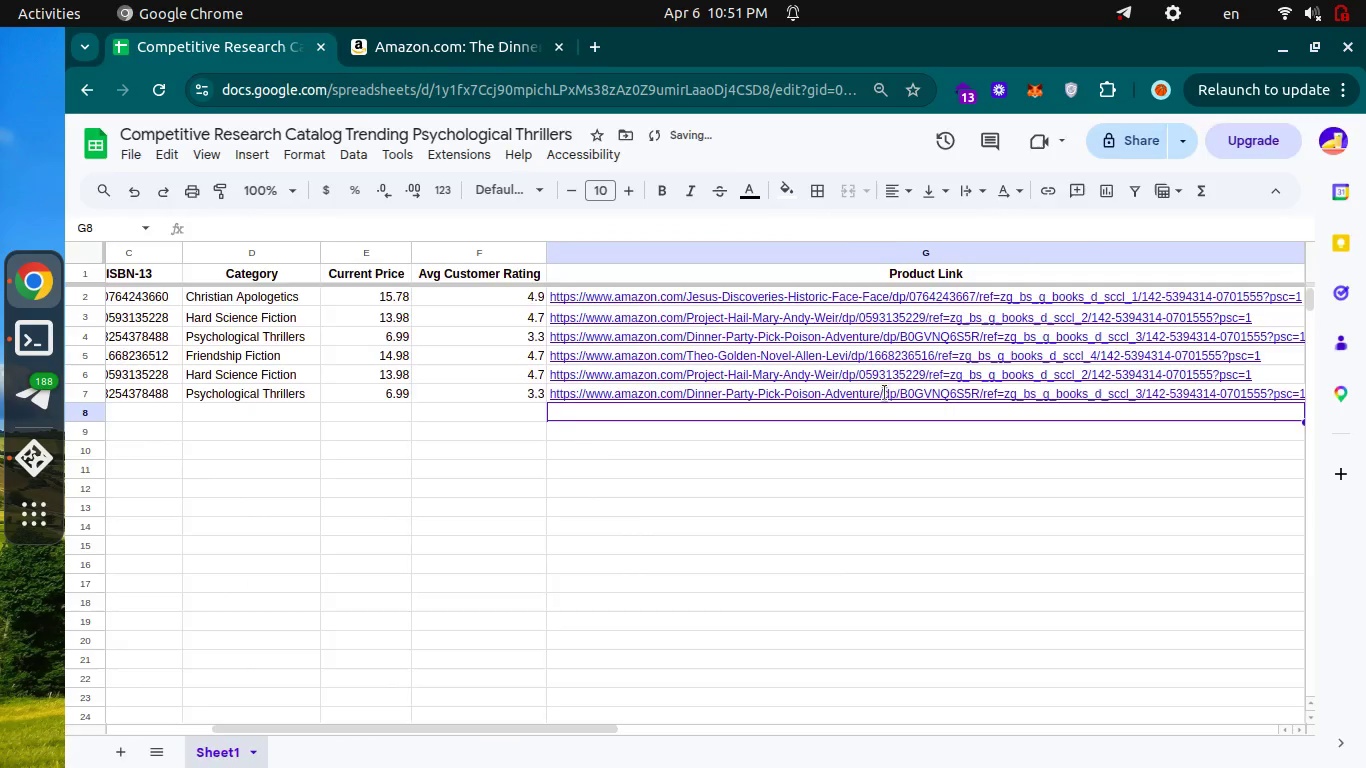 
key(Control+Tab)
 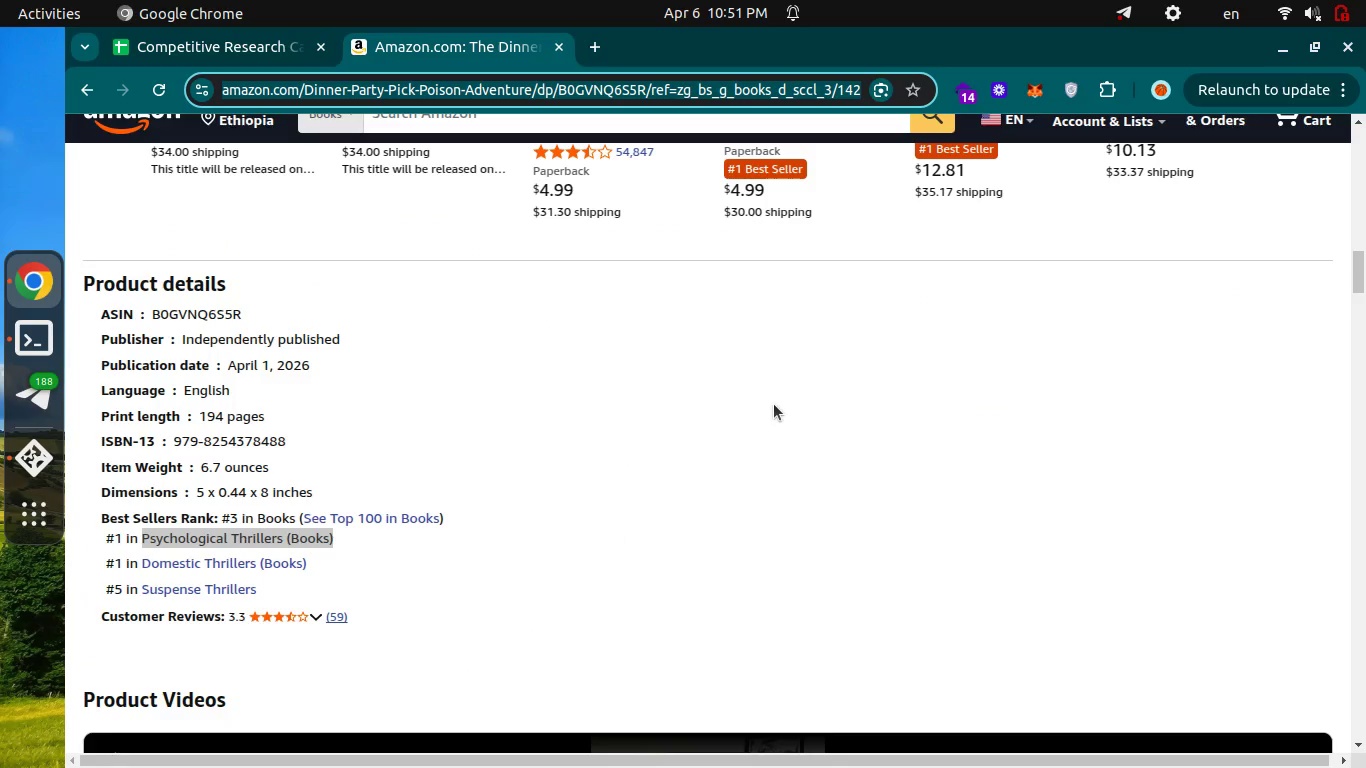 
key(Control+ControlLeft)
 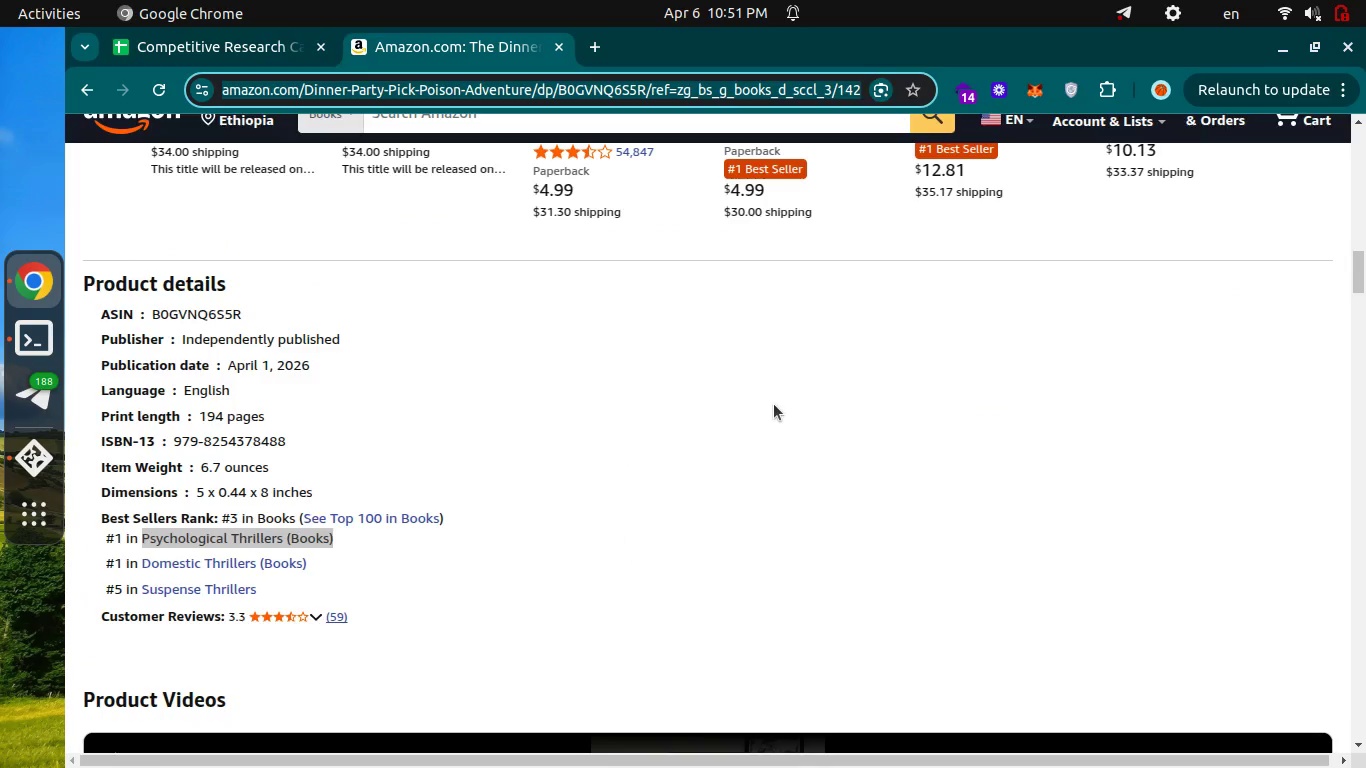 
key(Control+Tab)
 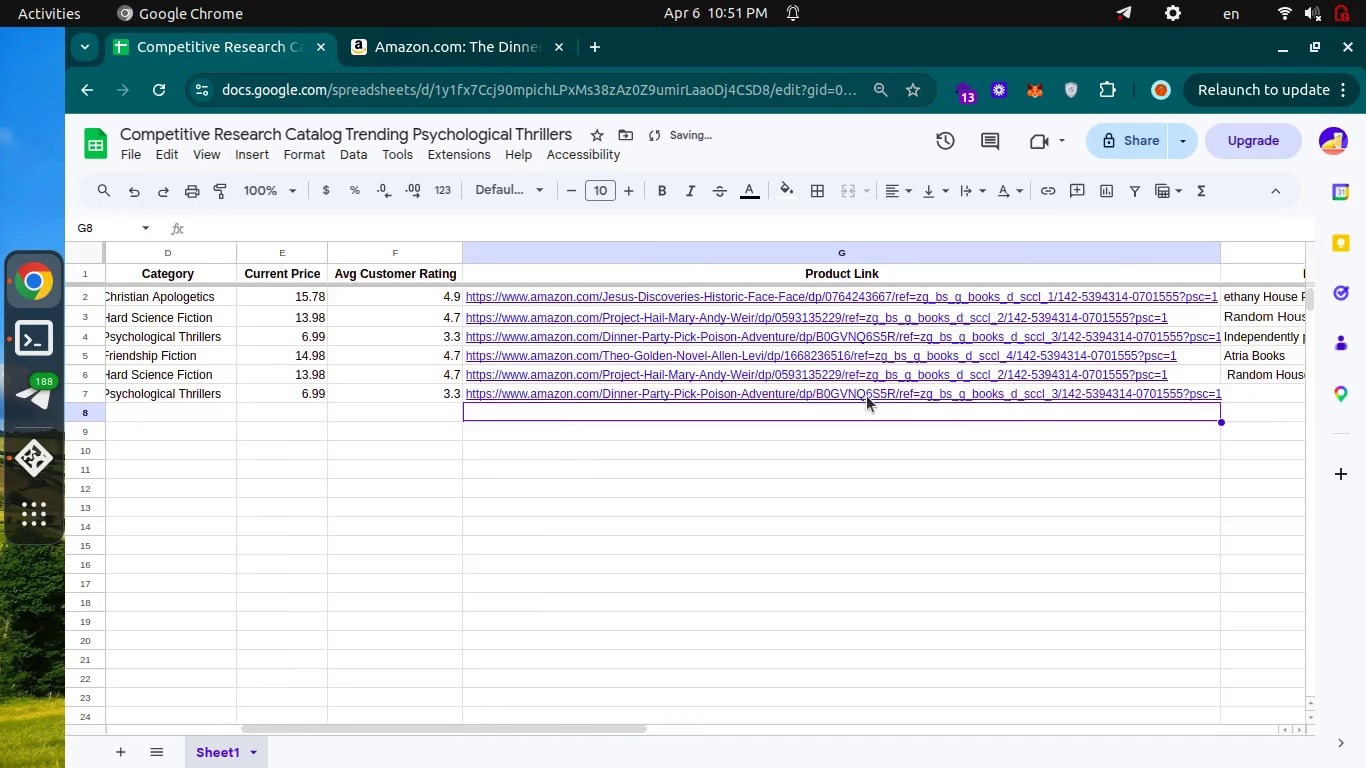 
scroll: coordinate [867, 396], scroll_direction: down, amount: 7.0
 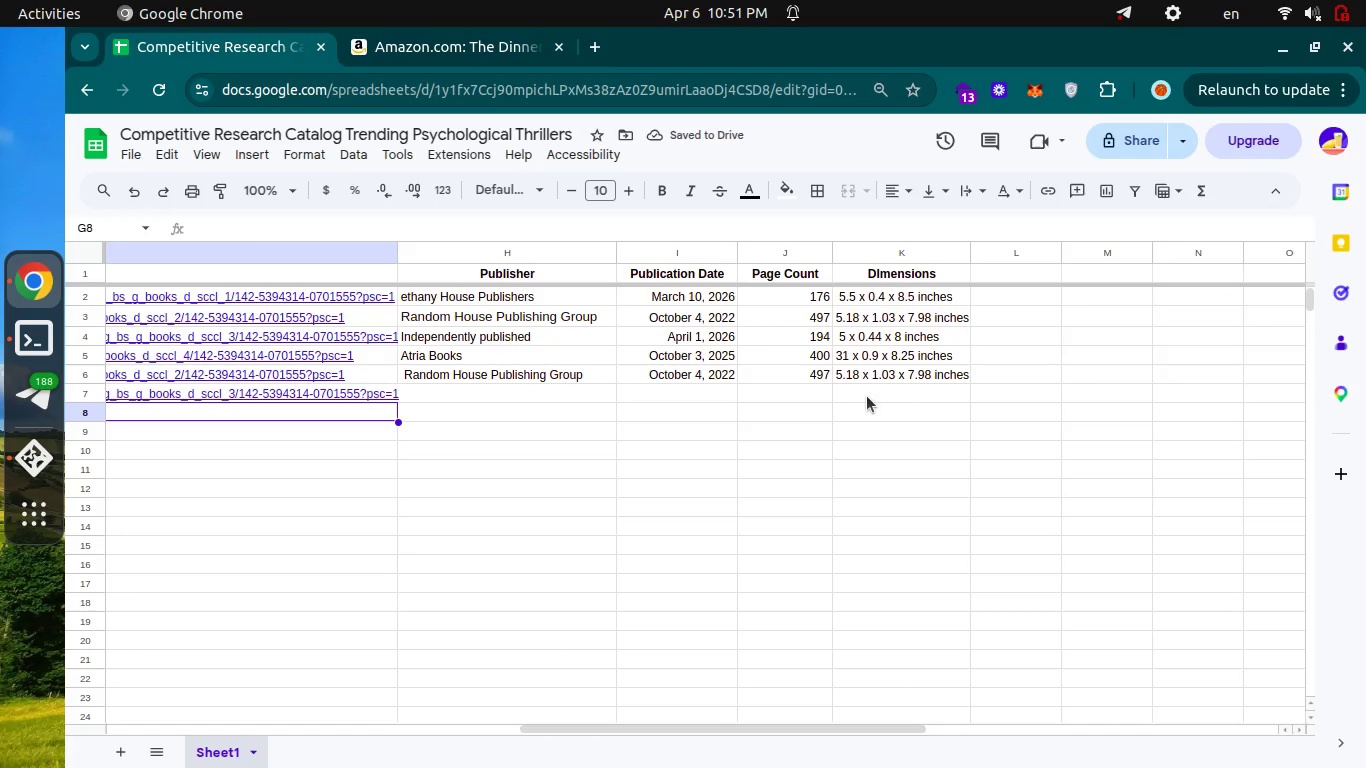 
key(Control+Tab)
 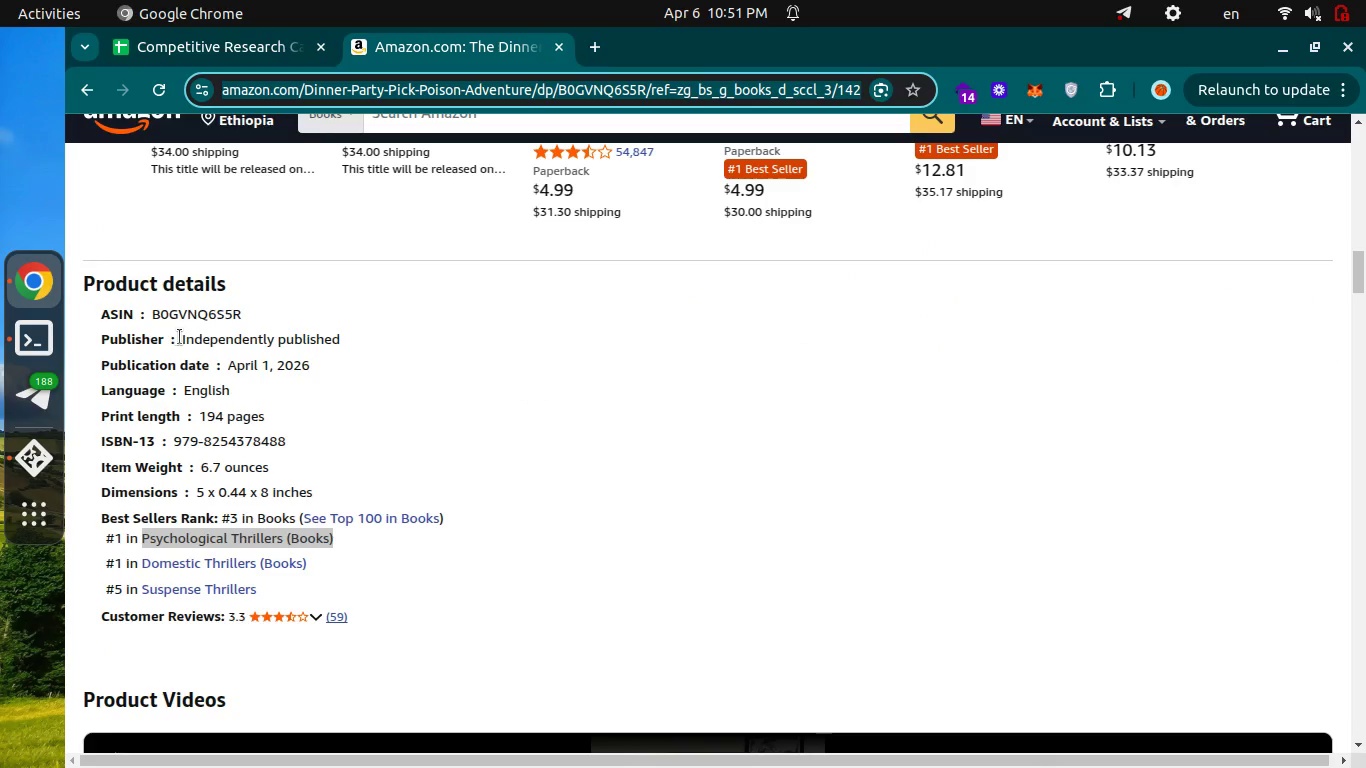 
left_click_drag(start_coordinate=[183, 339], to_coordinate=[349, 336])
 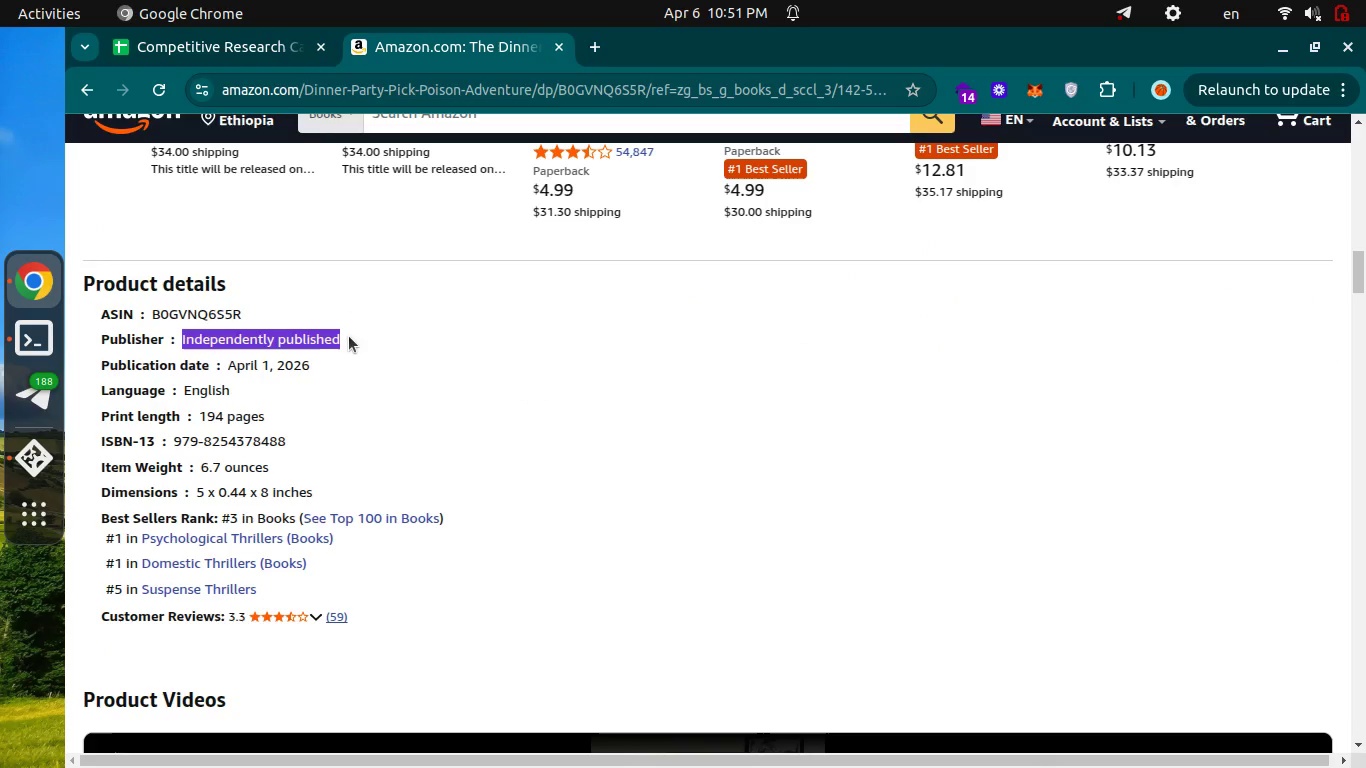 
key(Control+C)
 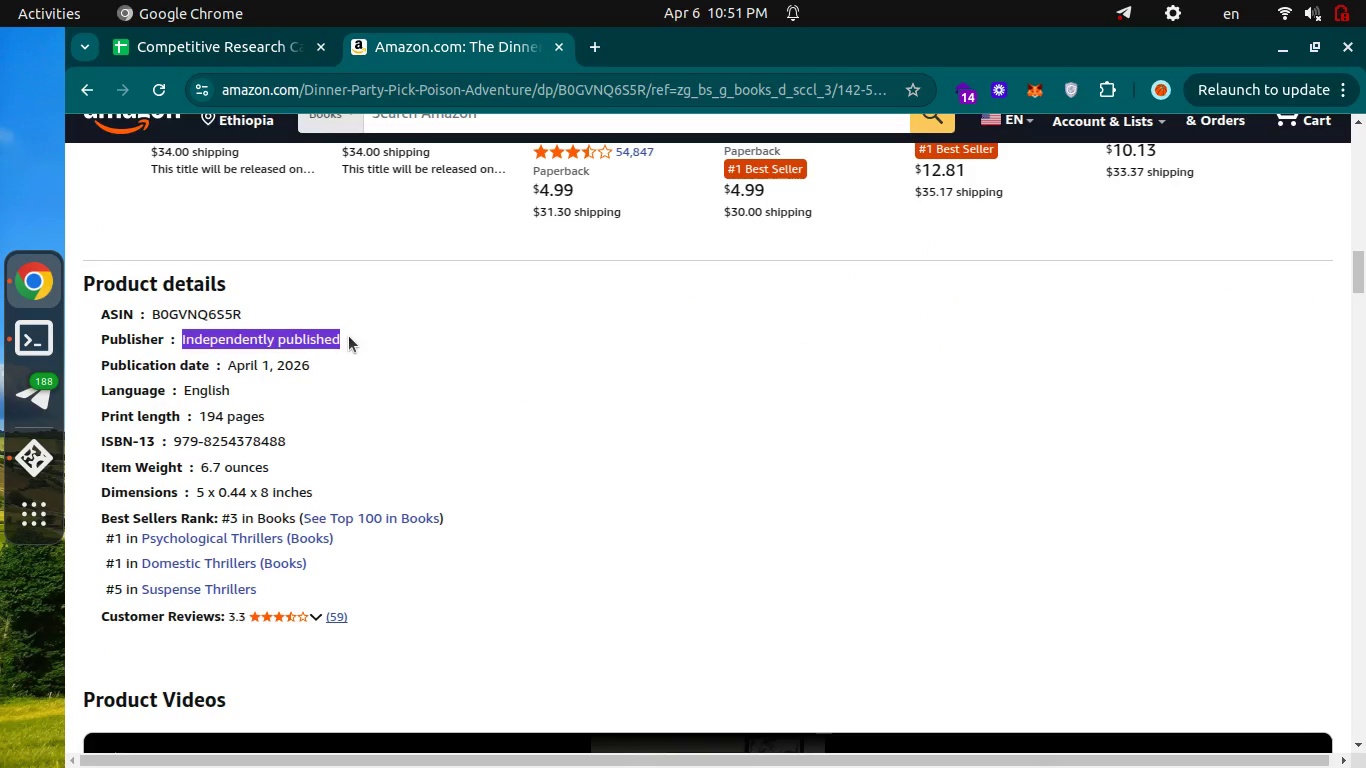 
key(Control+C)
 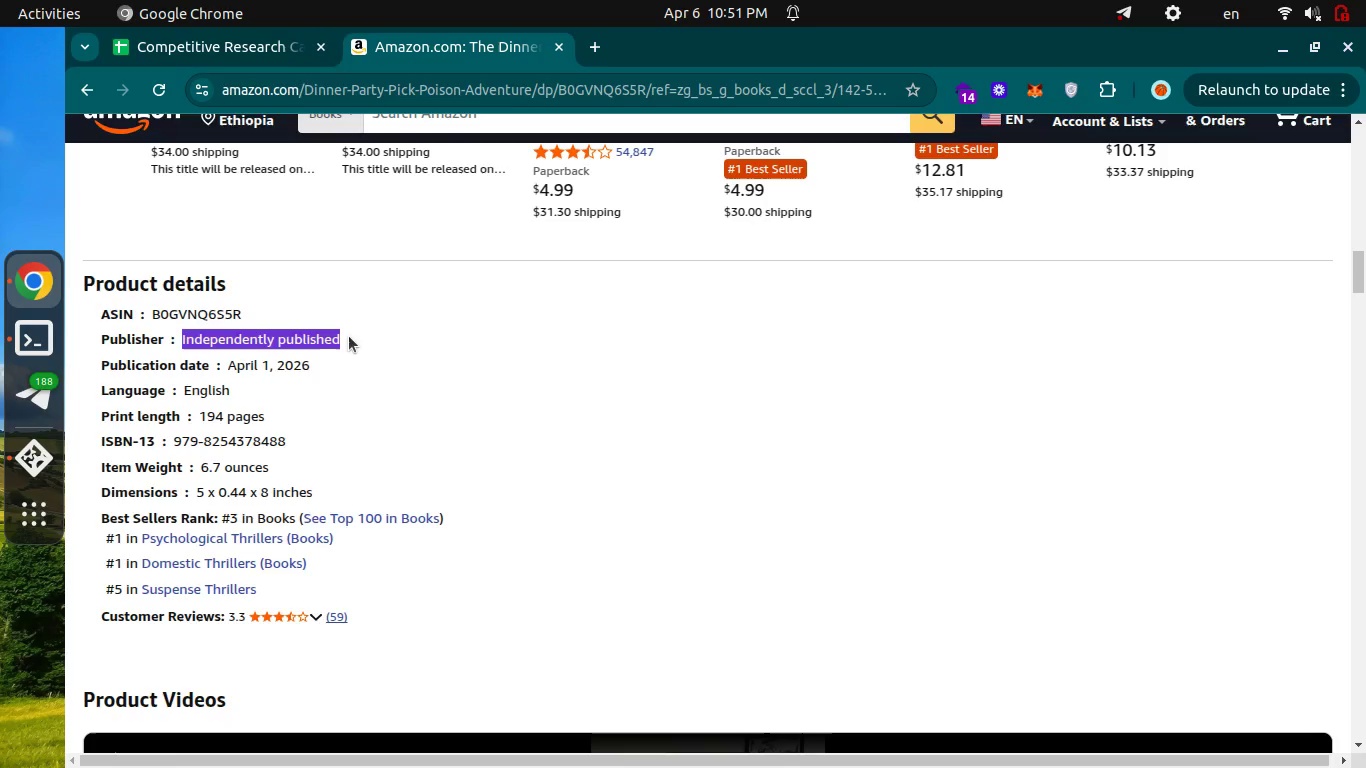 
key(Control+ControlLeft)
 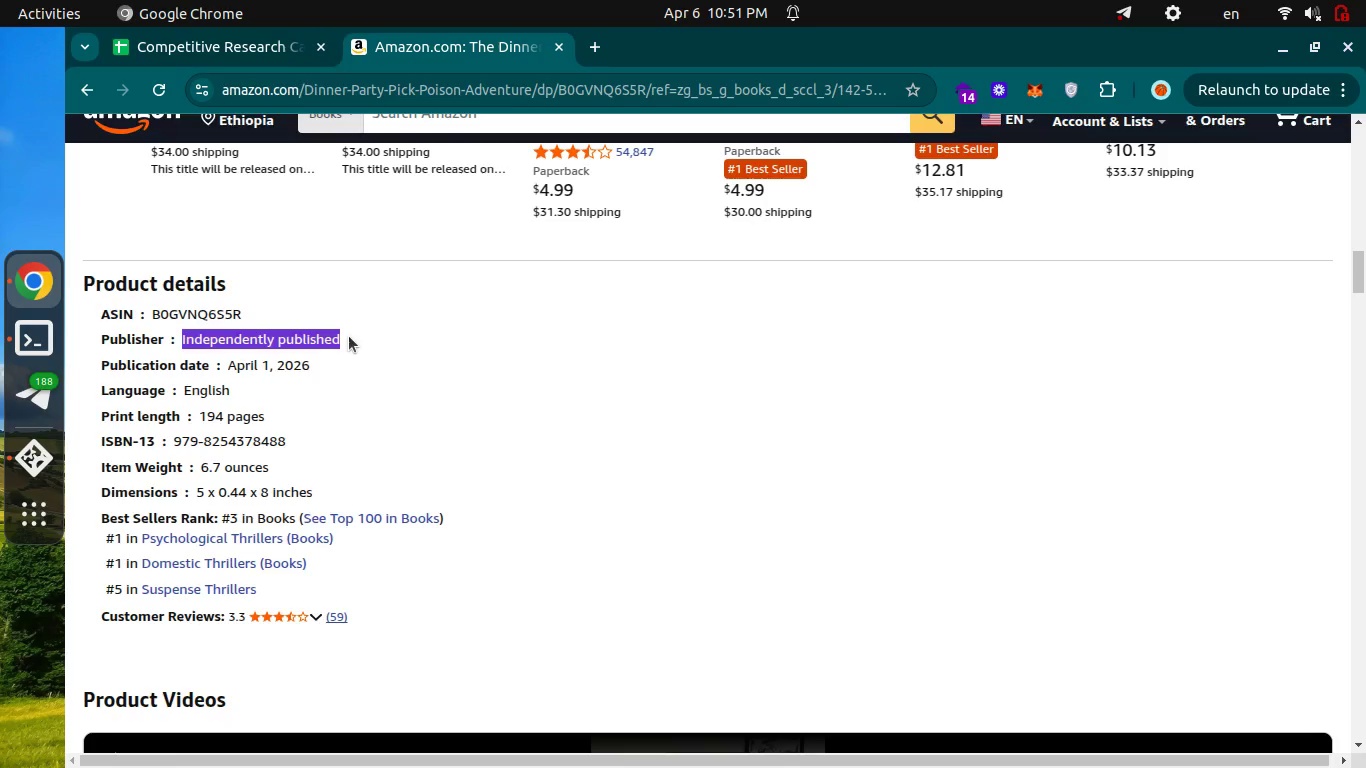 
key(Control+Tab)
 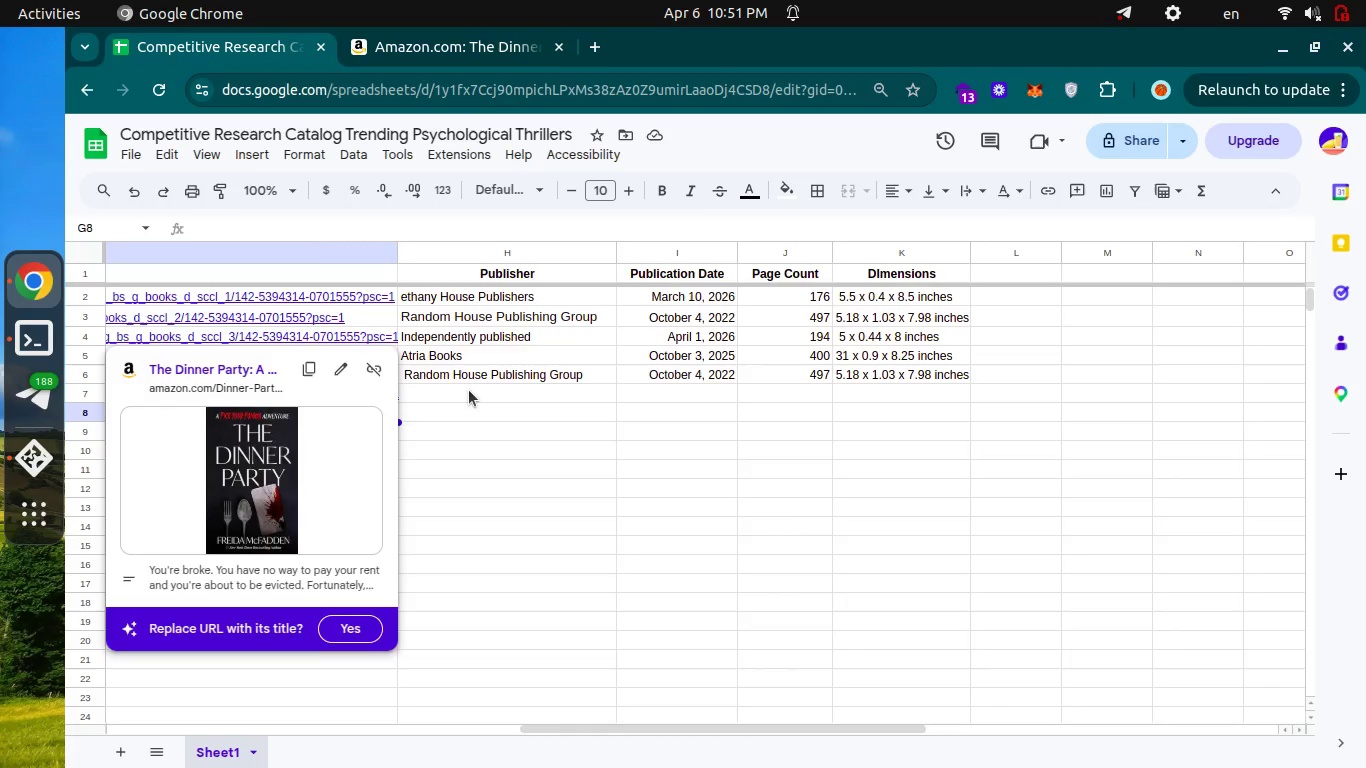 
key(Enter)
 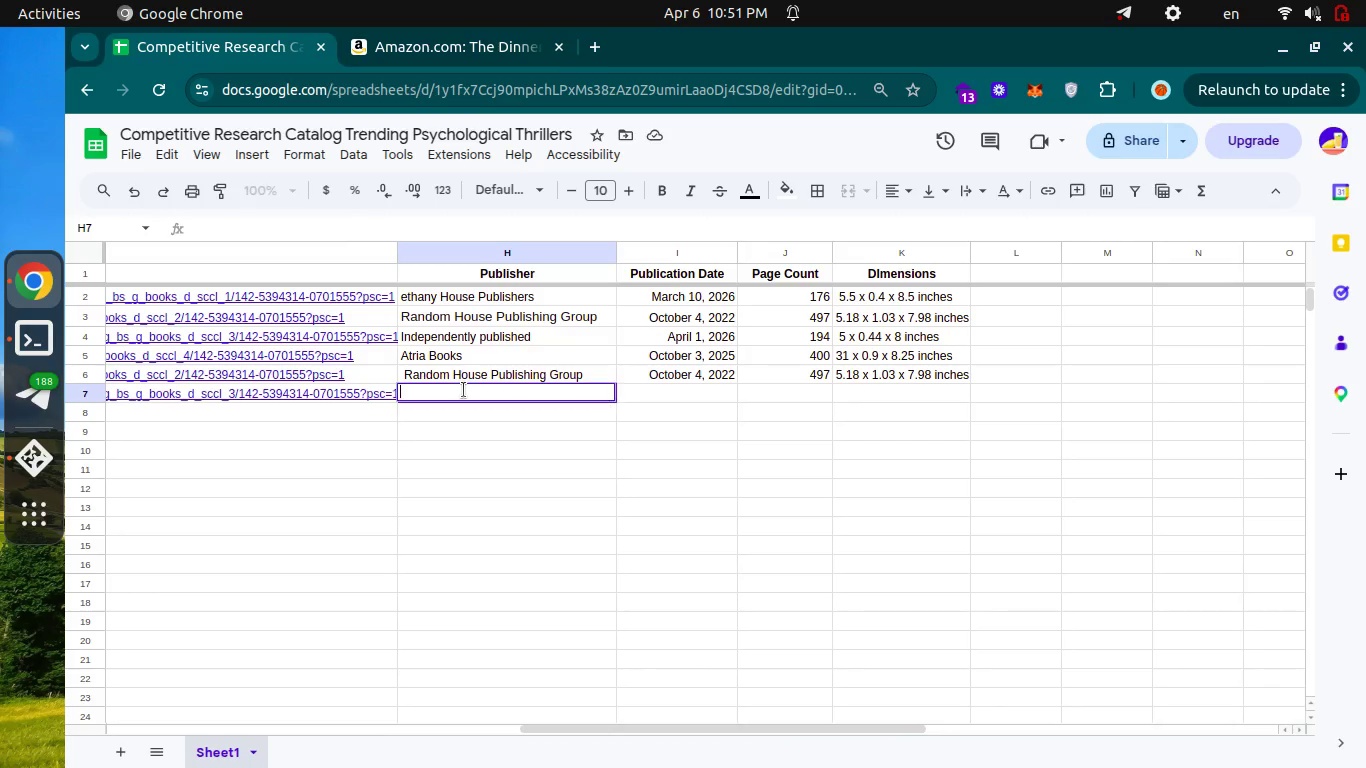 
key(Control+V)
 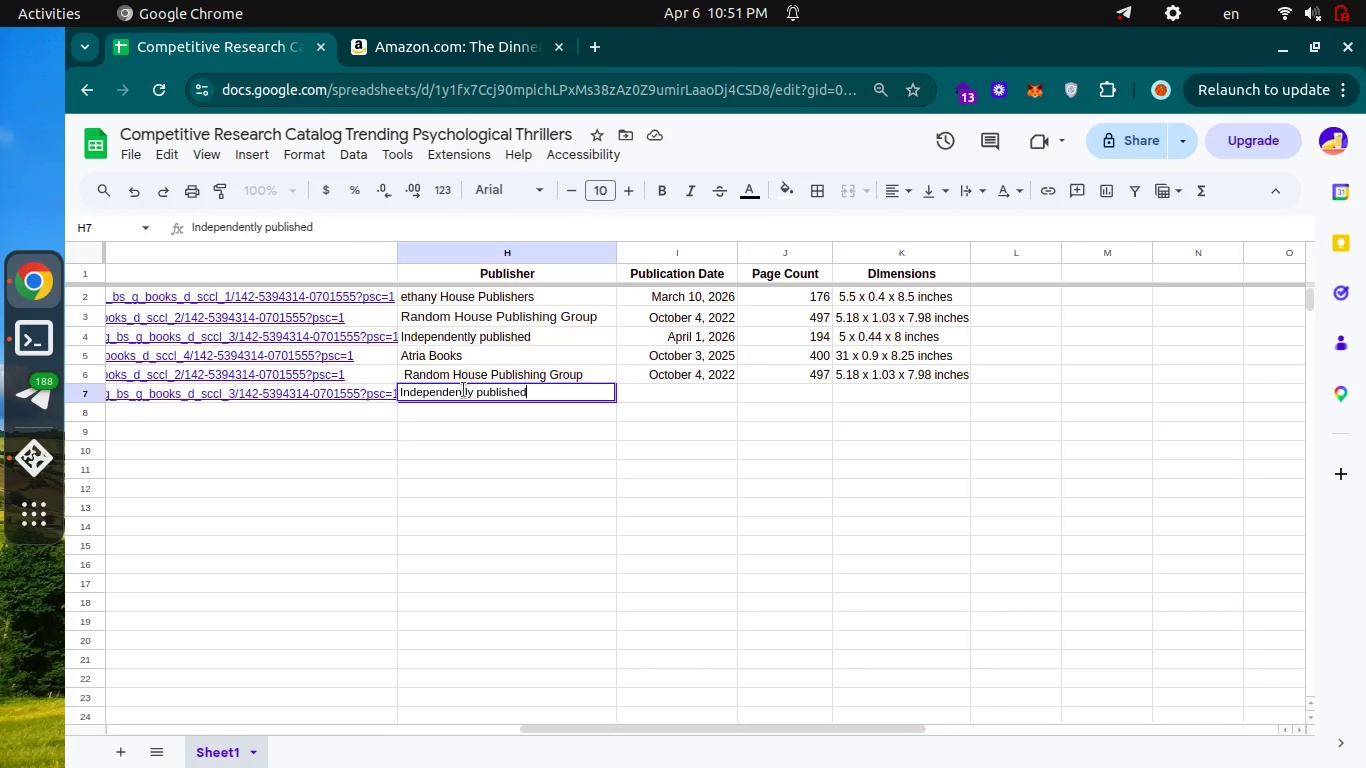 
key(Enter)
 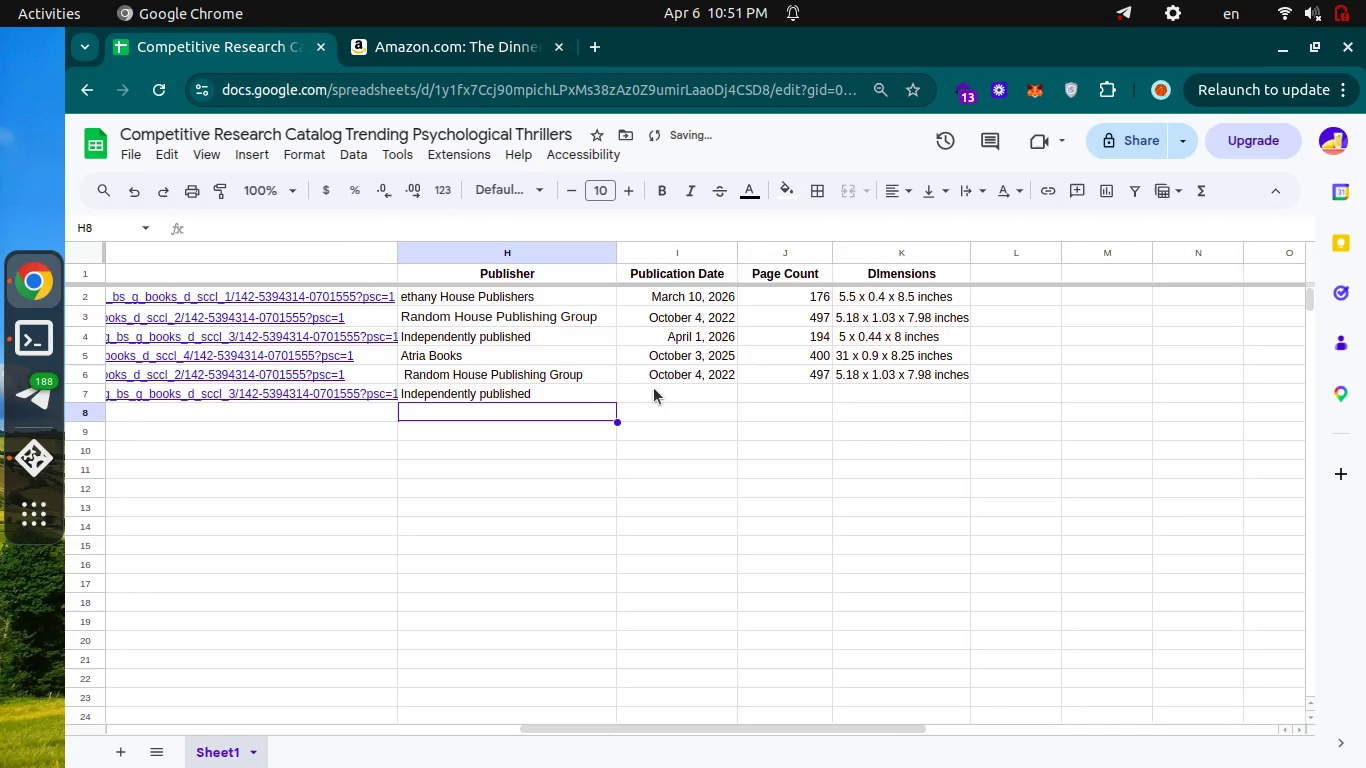 
left_click([654, 388])
 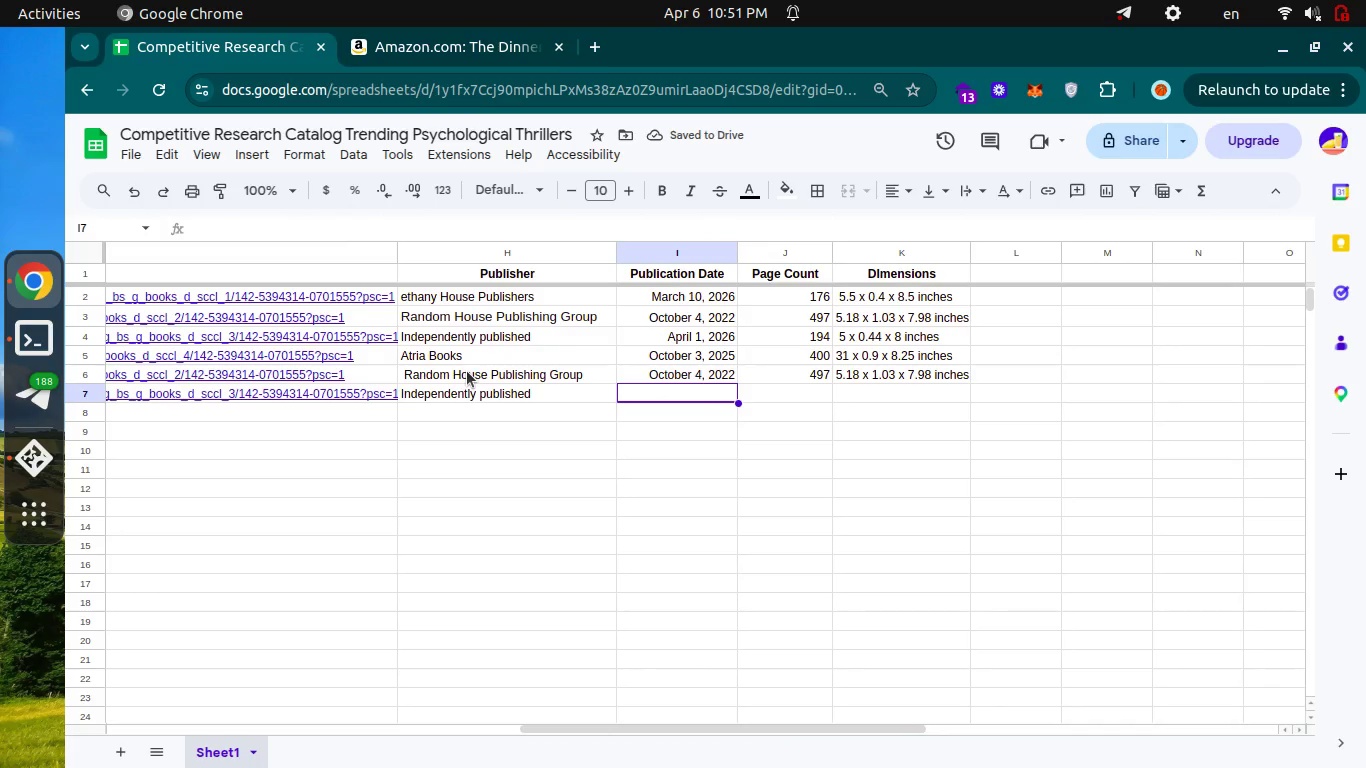 
left_click([467, 371])
 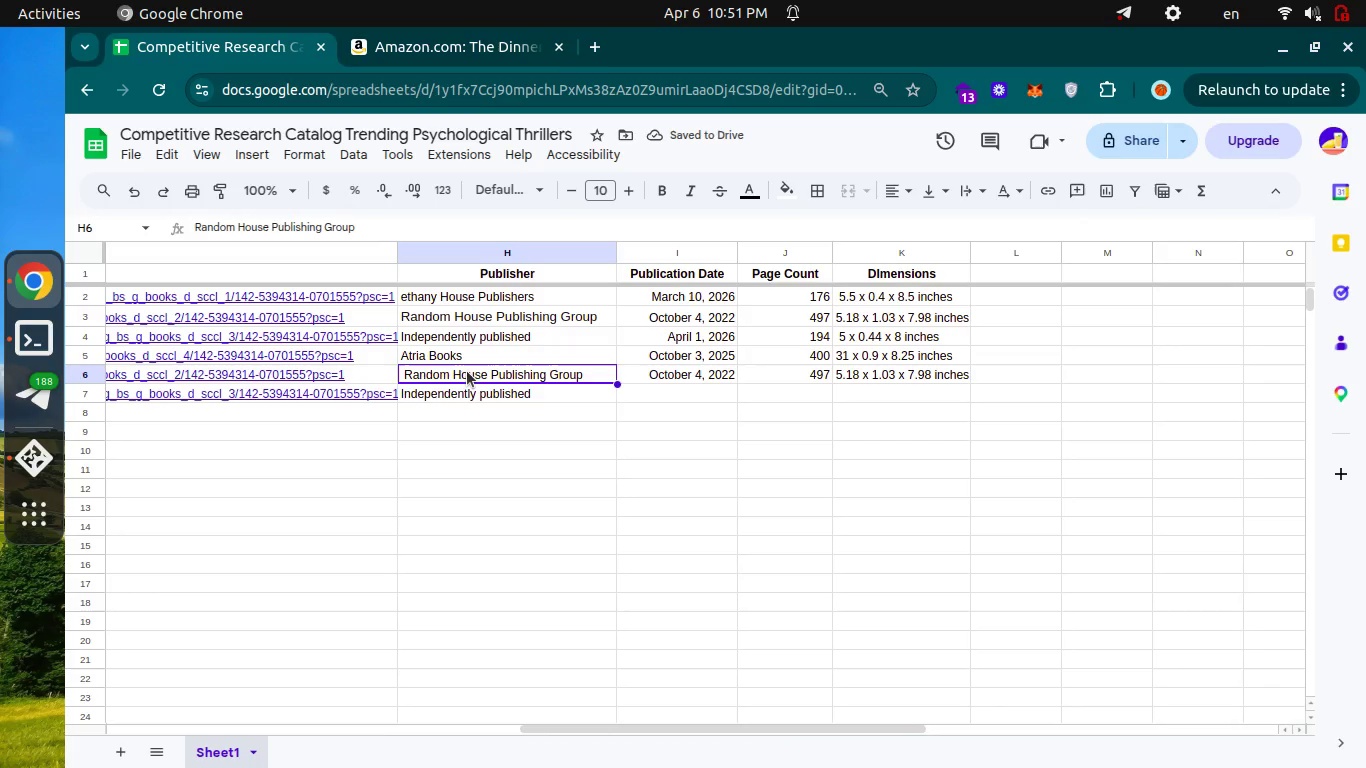 
key(Enter)
 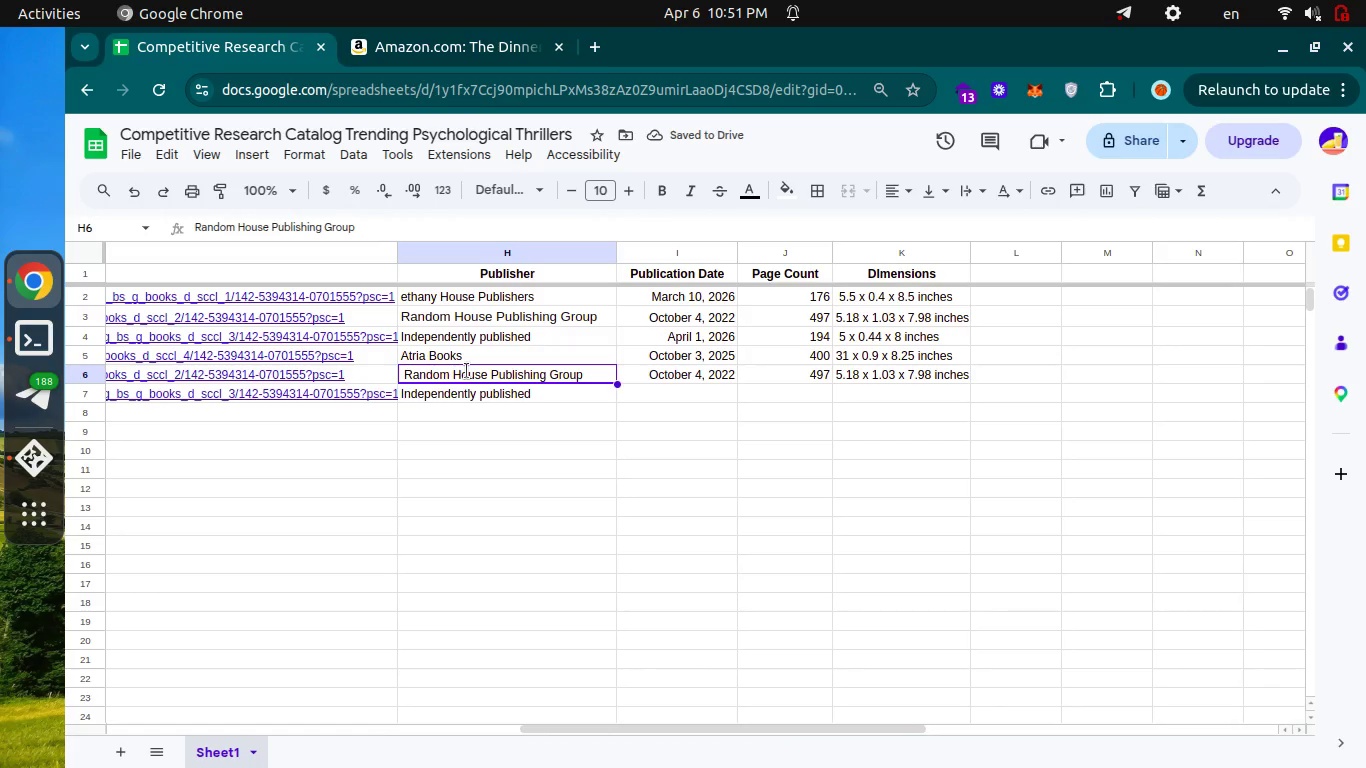 
key(ArrowUp)
 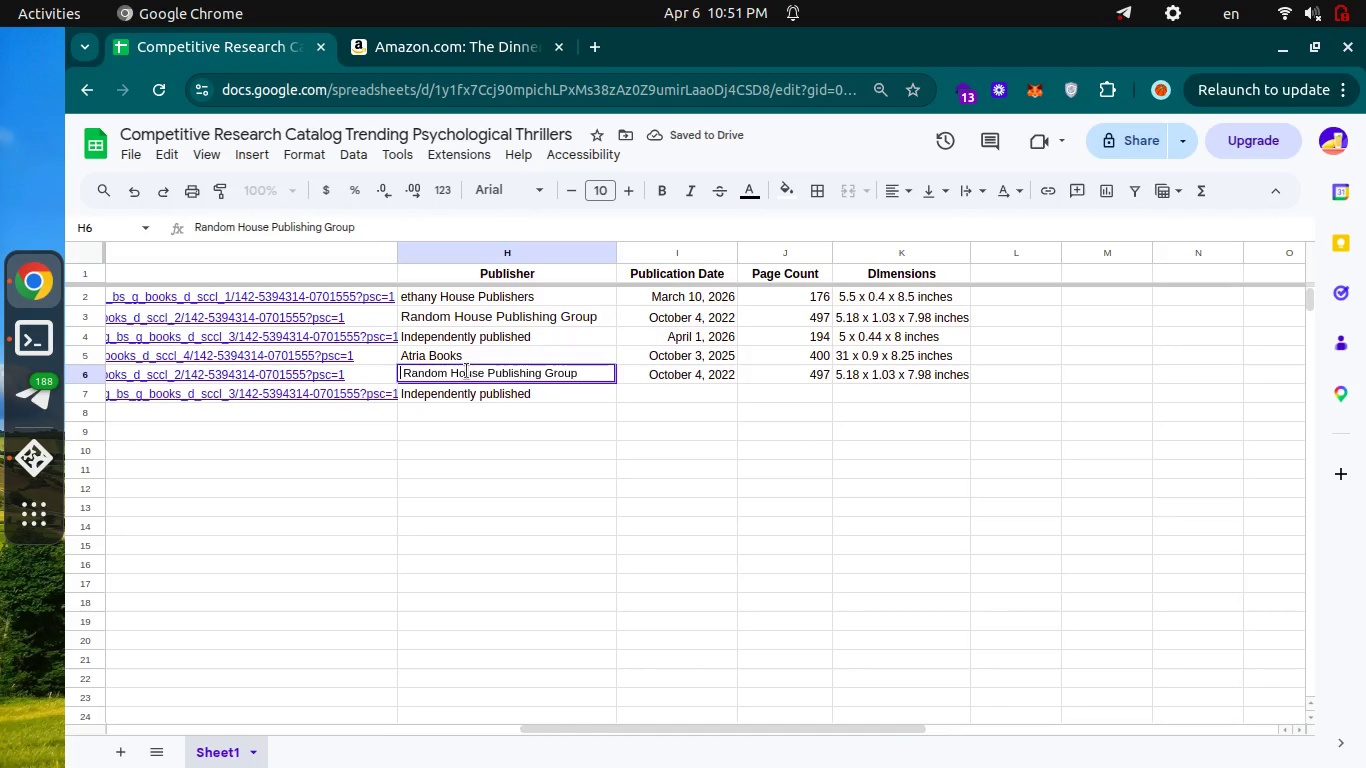 
key(ArrowRight)
 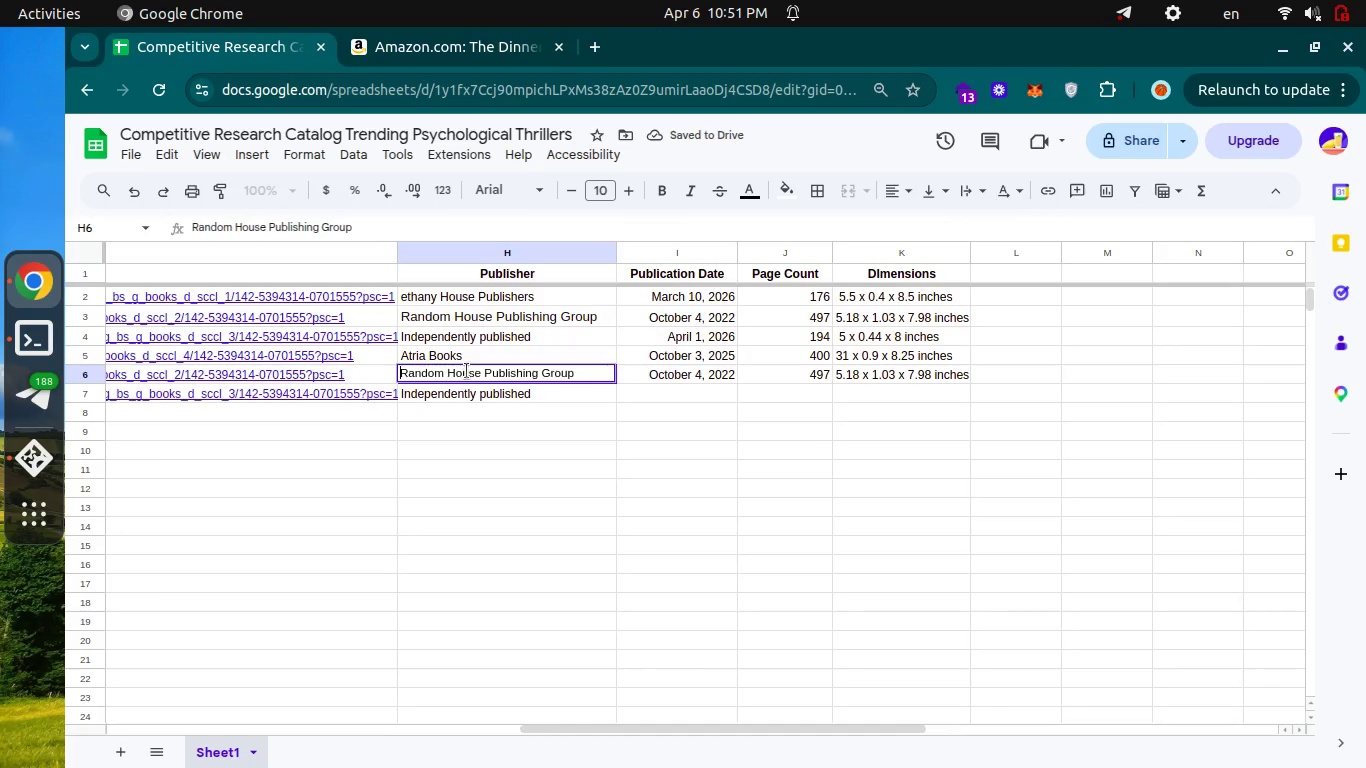 
key(Backspace)
 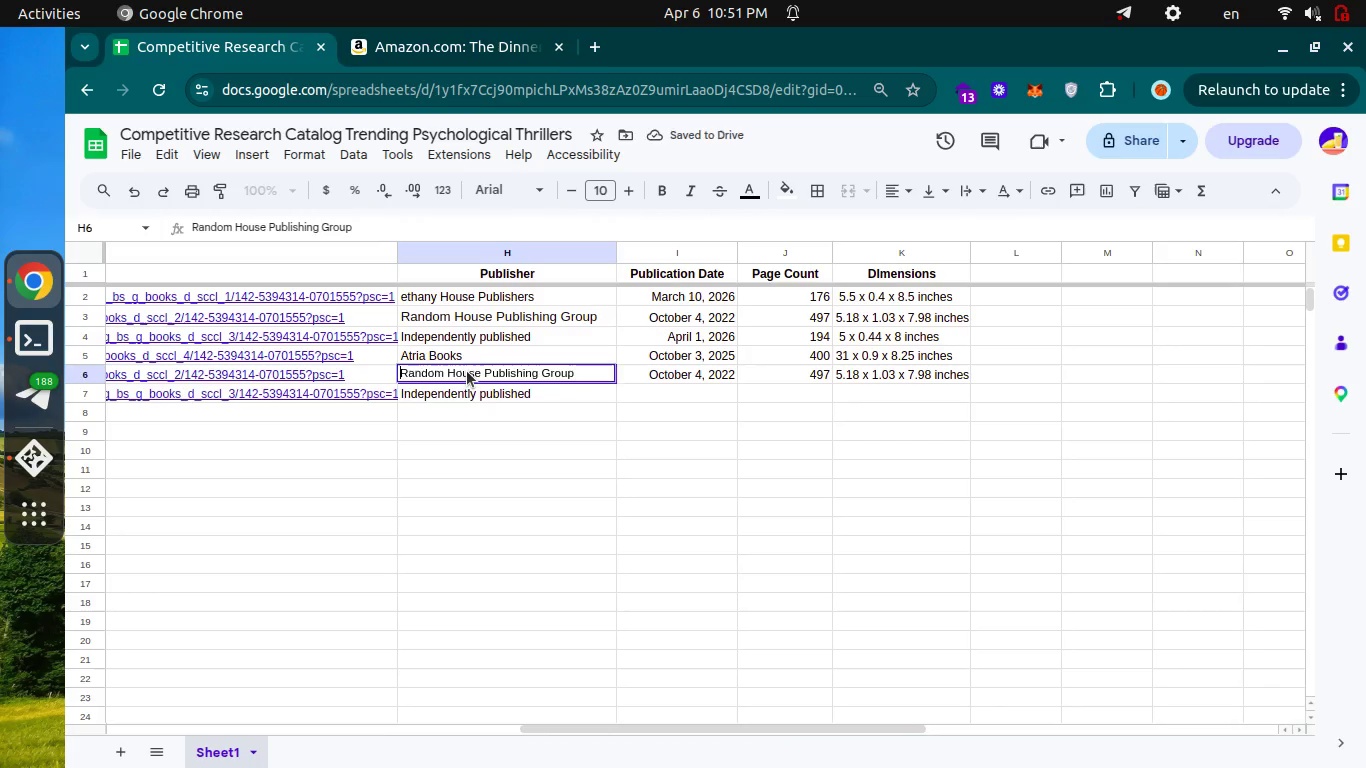 
key(Enter)
 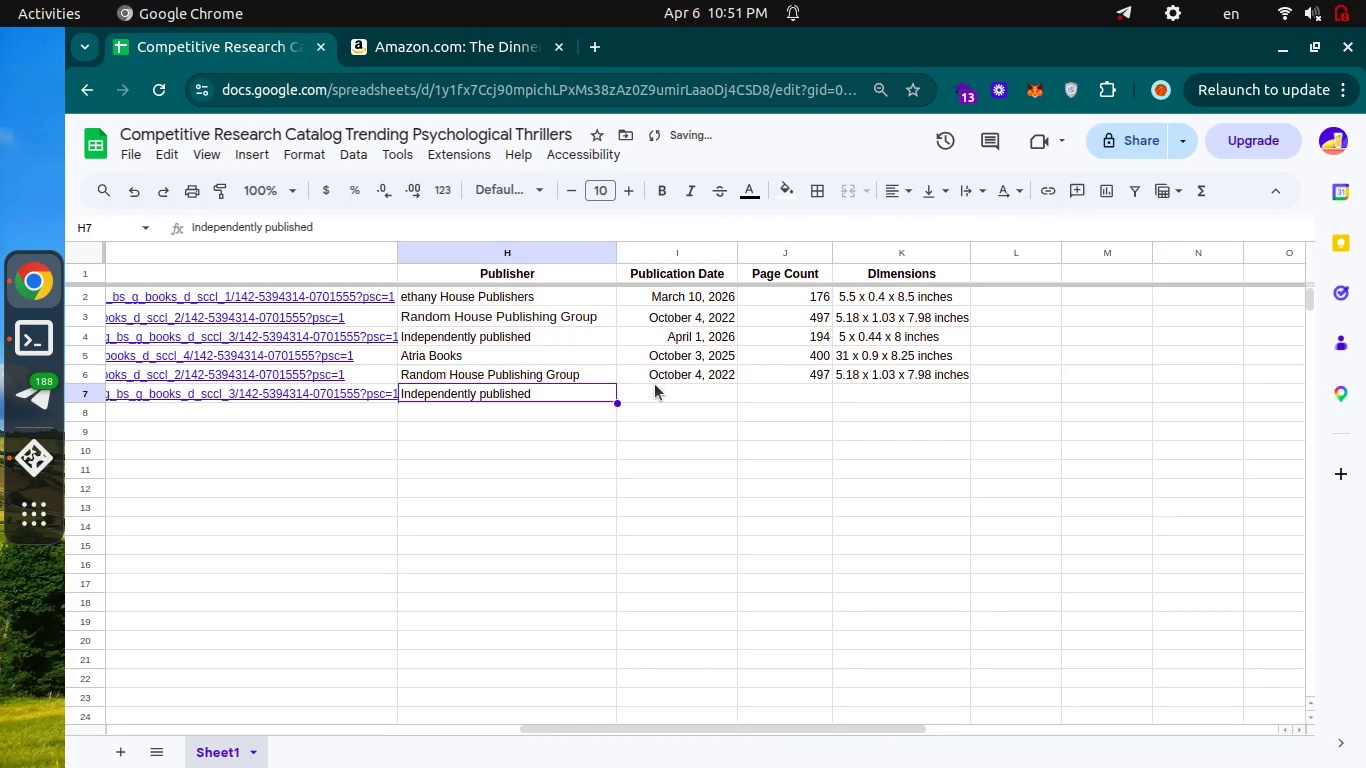 
left_click([655, 384])
 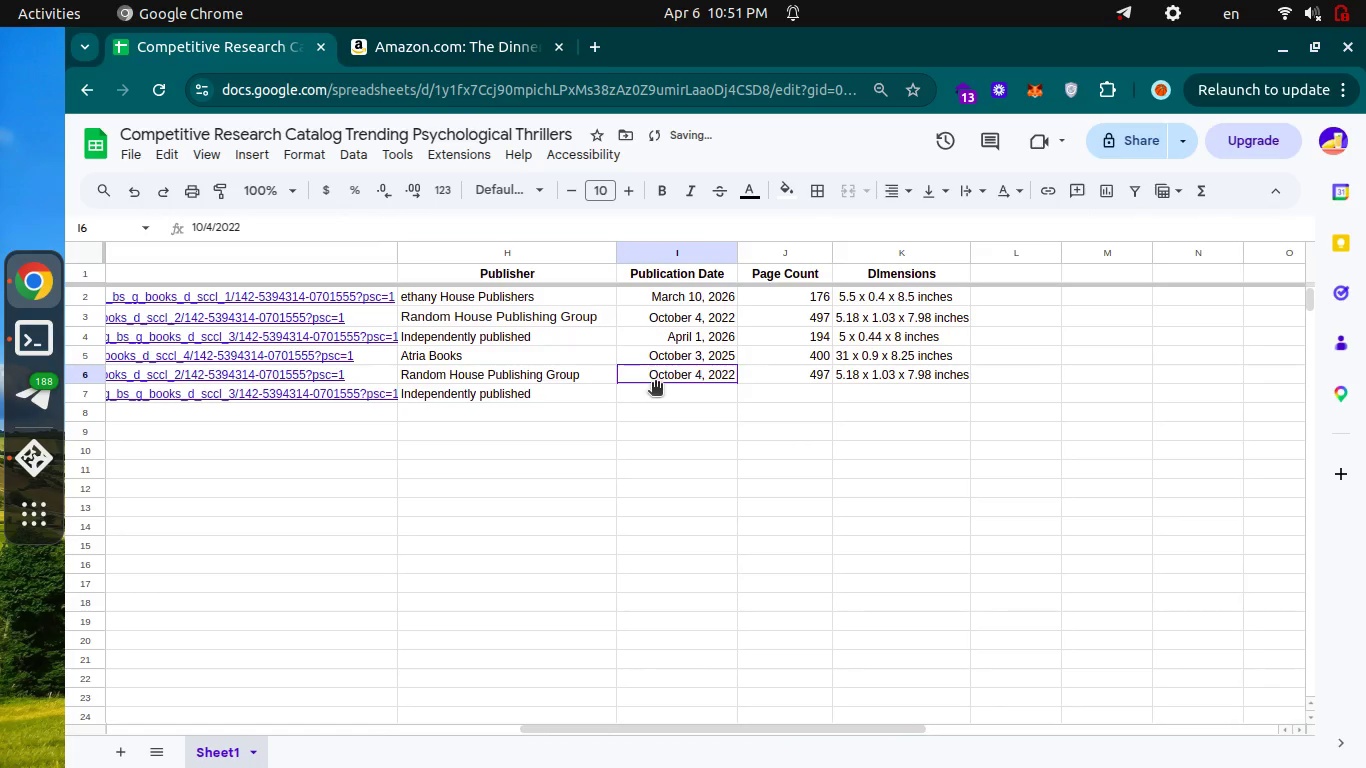 
key(Control+ControlLeft)
 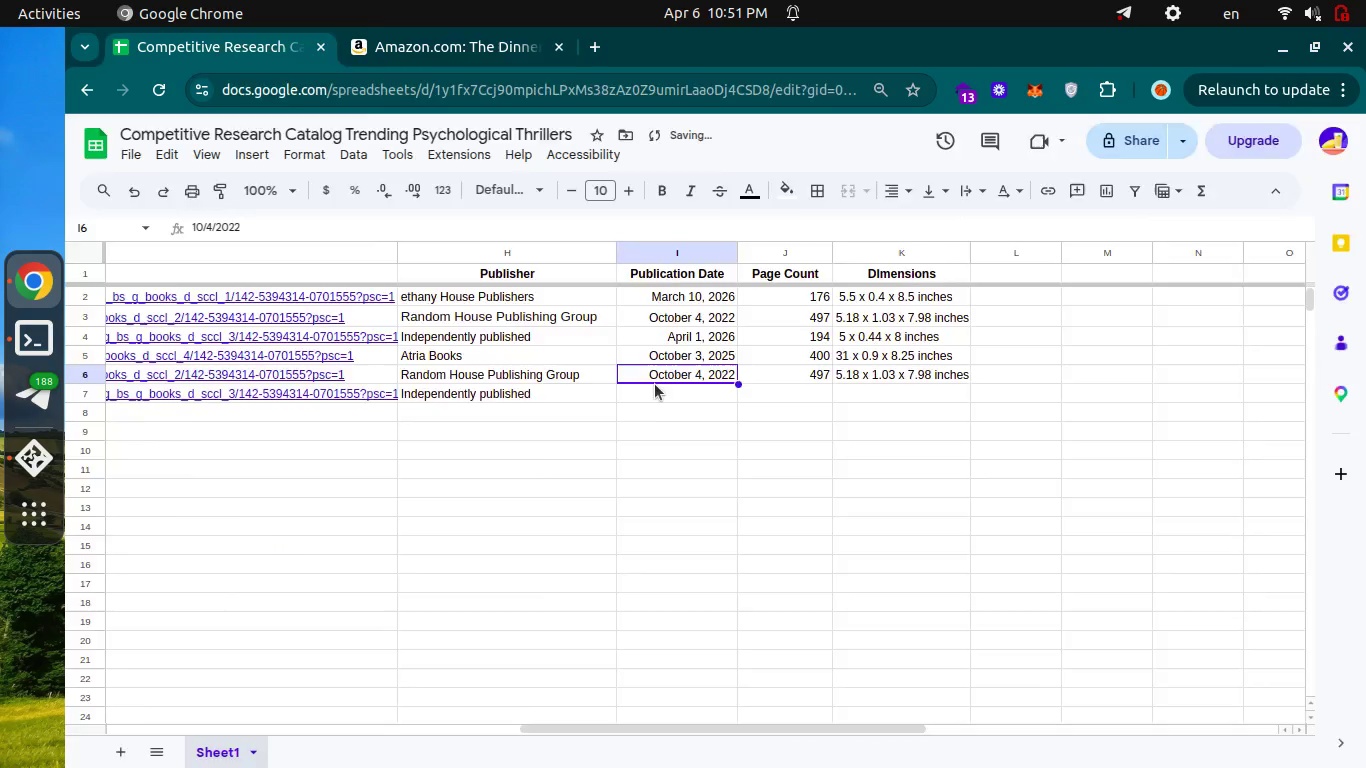 
key(Control+Tab)
 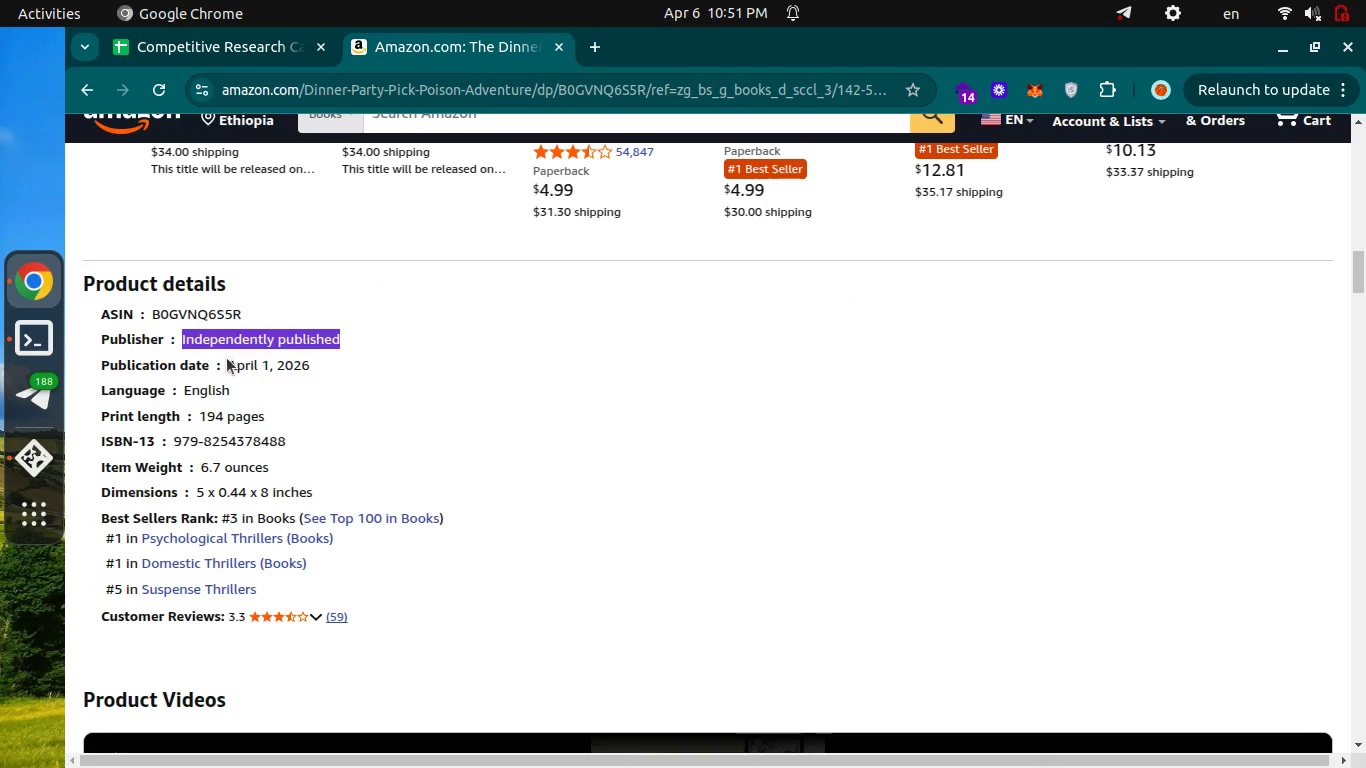 
left_click_drag(start_coordinate=[227, 358], to_coordinate=[337, 366])
 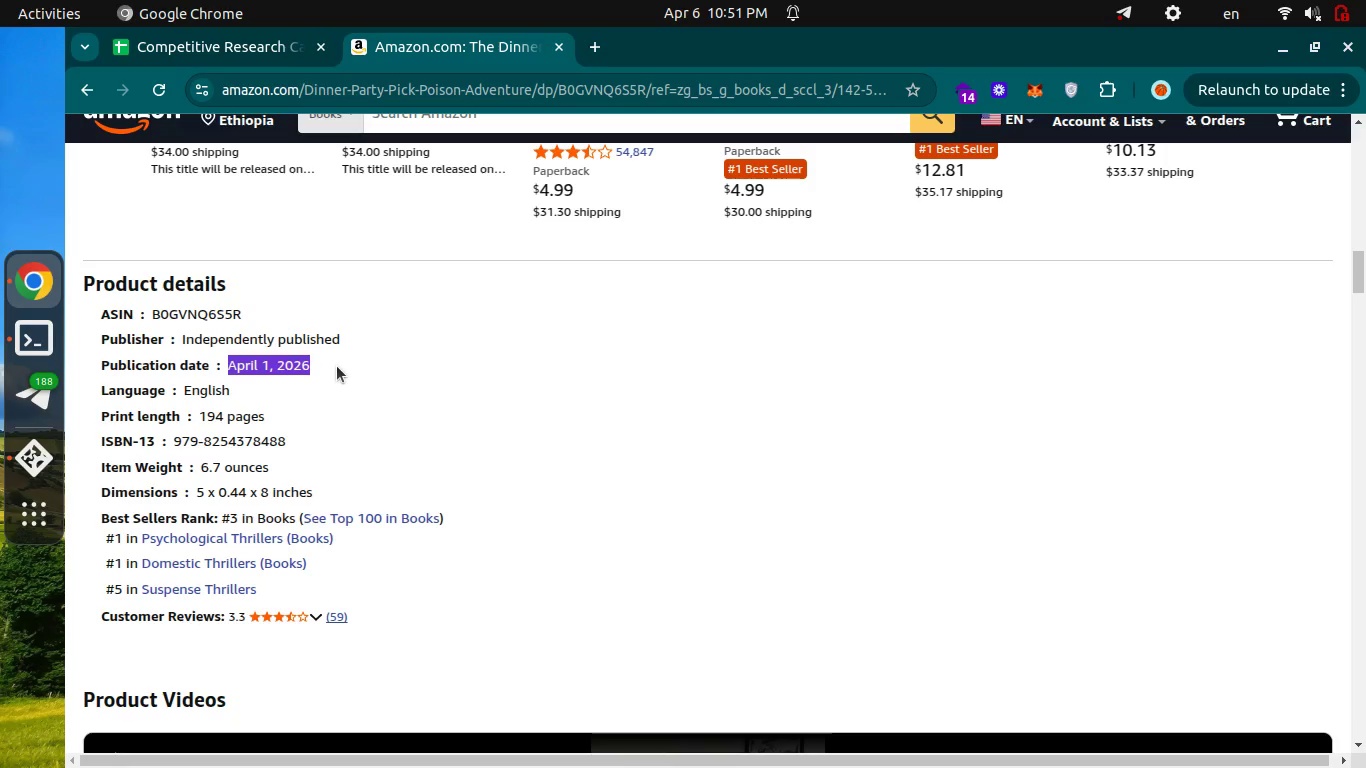 
key(Control+C)
 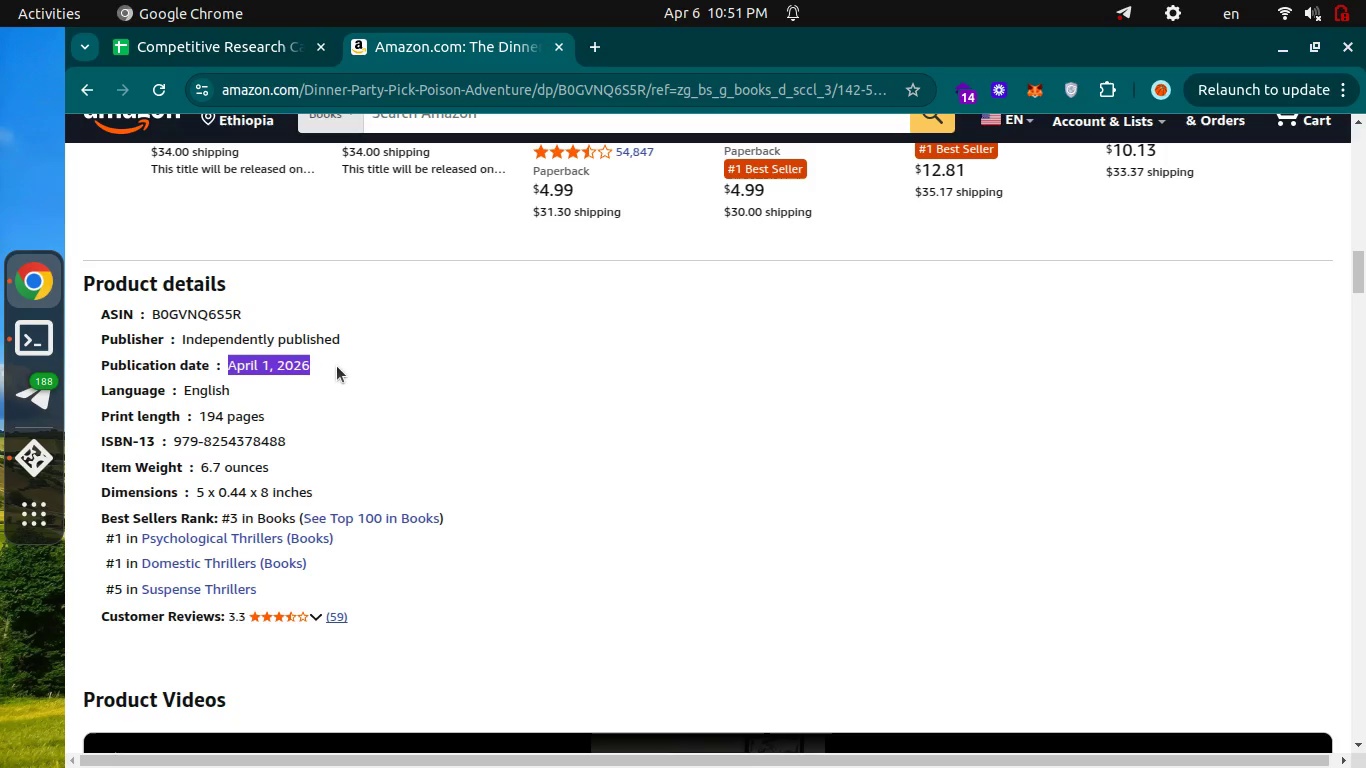 
key(Control+C)
 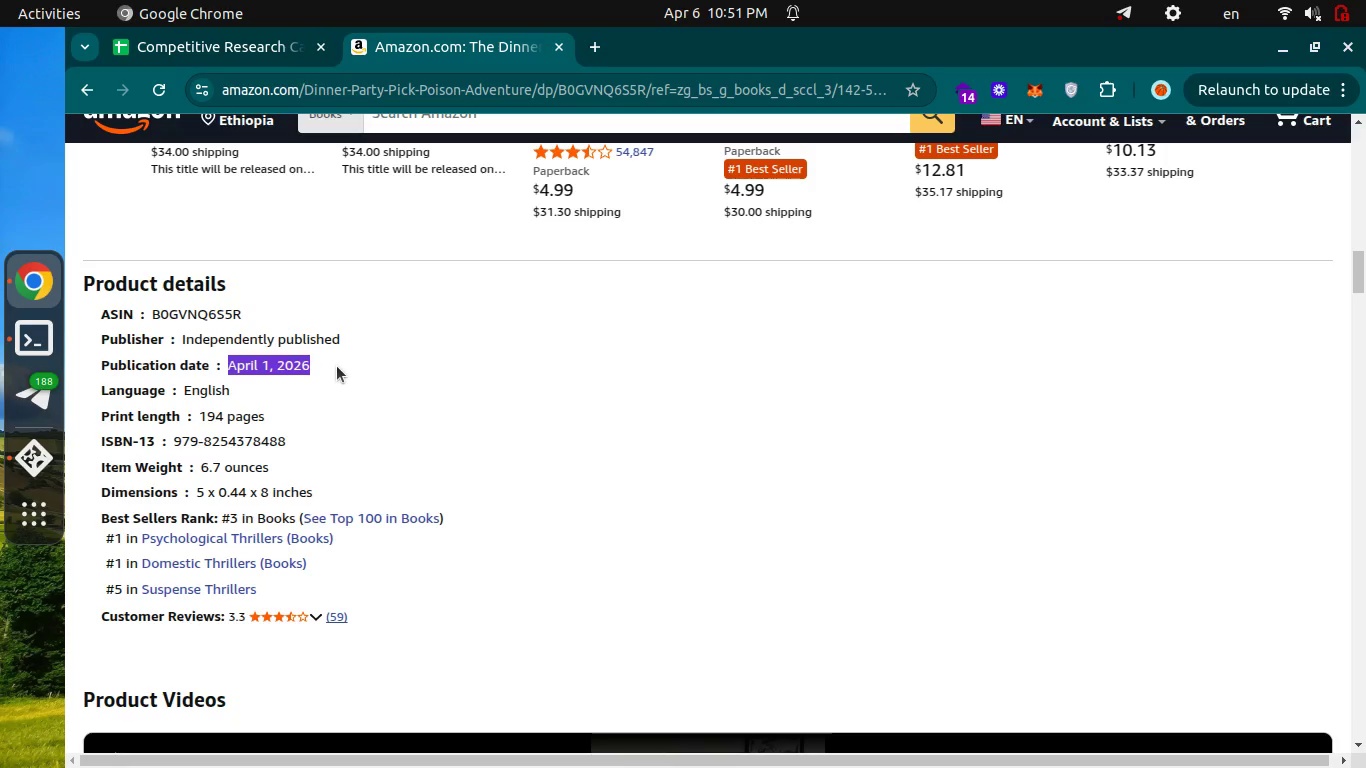 
key(Control+ControlLeft)
 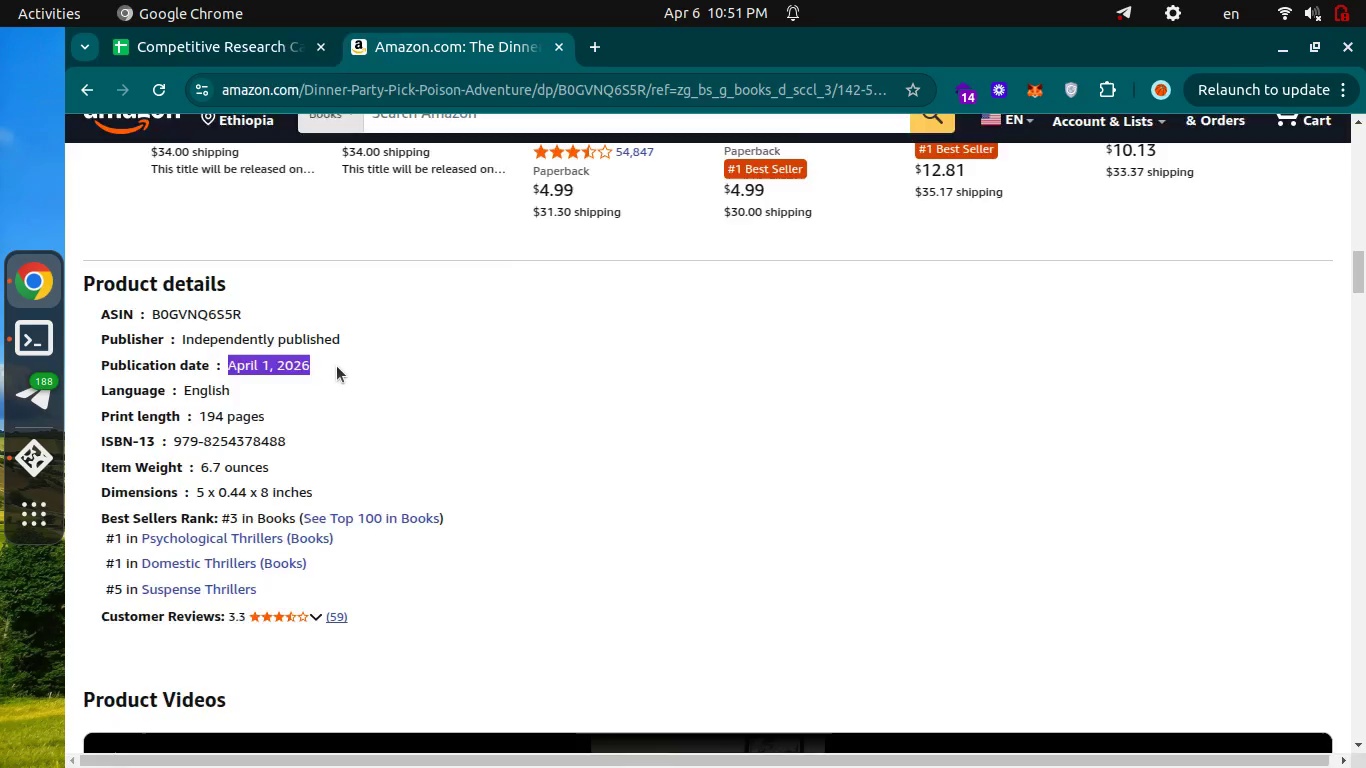 
key(Control+Tab)
 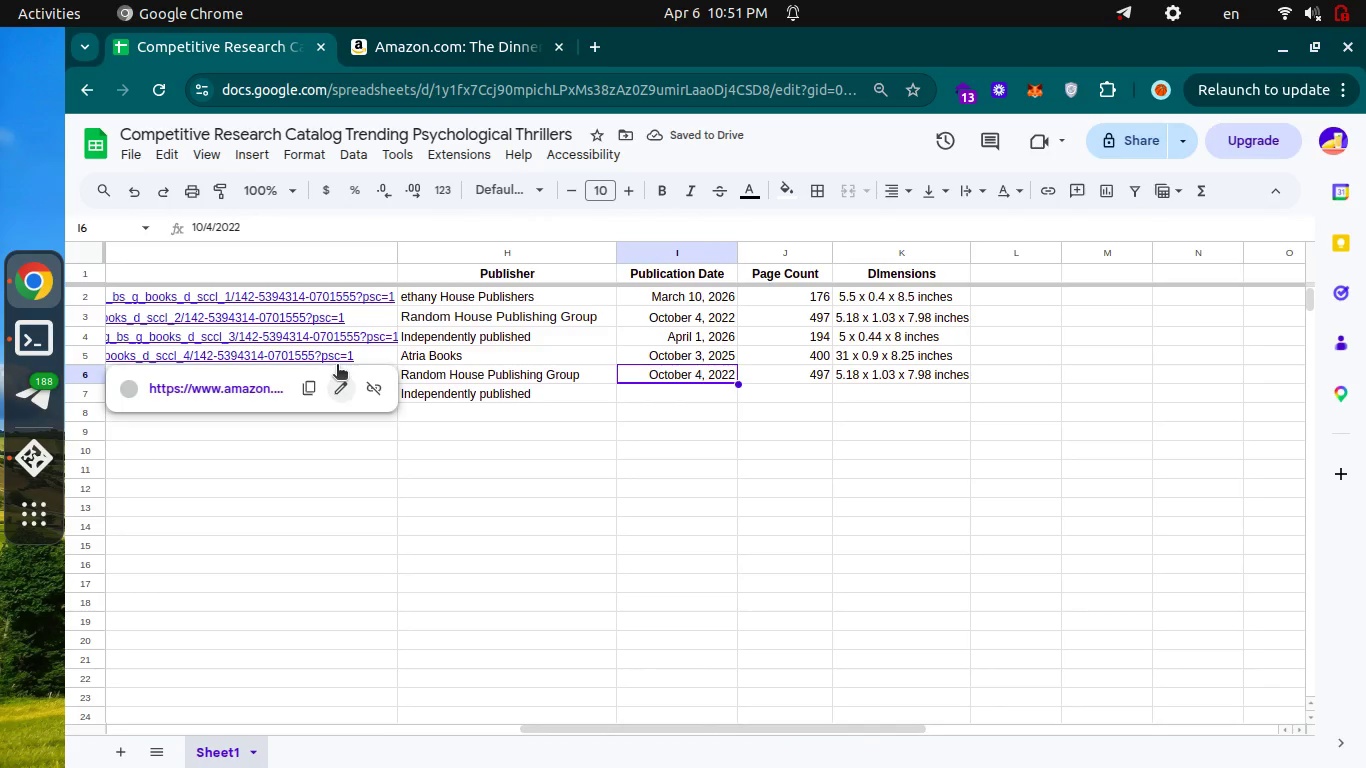 
key(ArrowDown)
 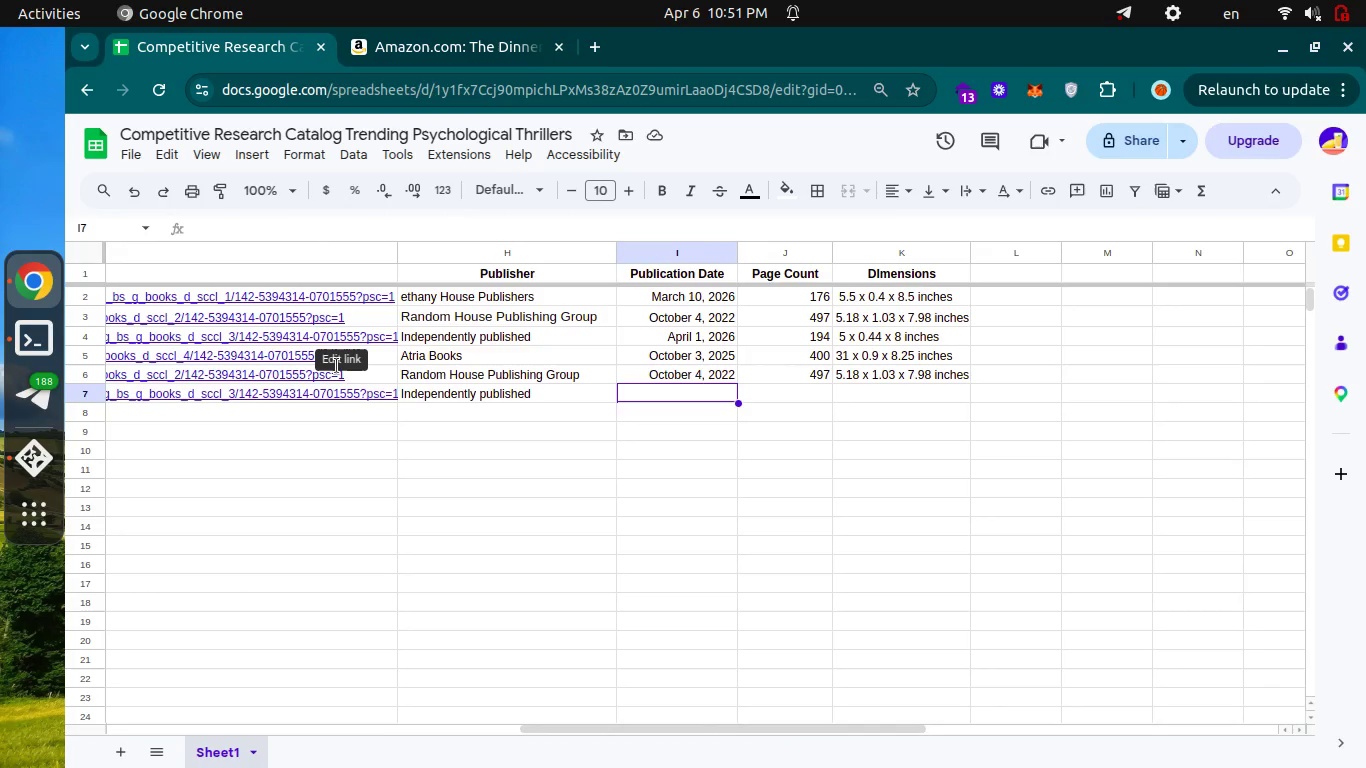 
key(Enter)
 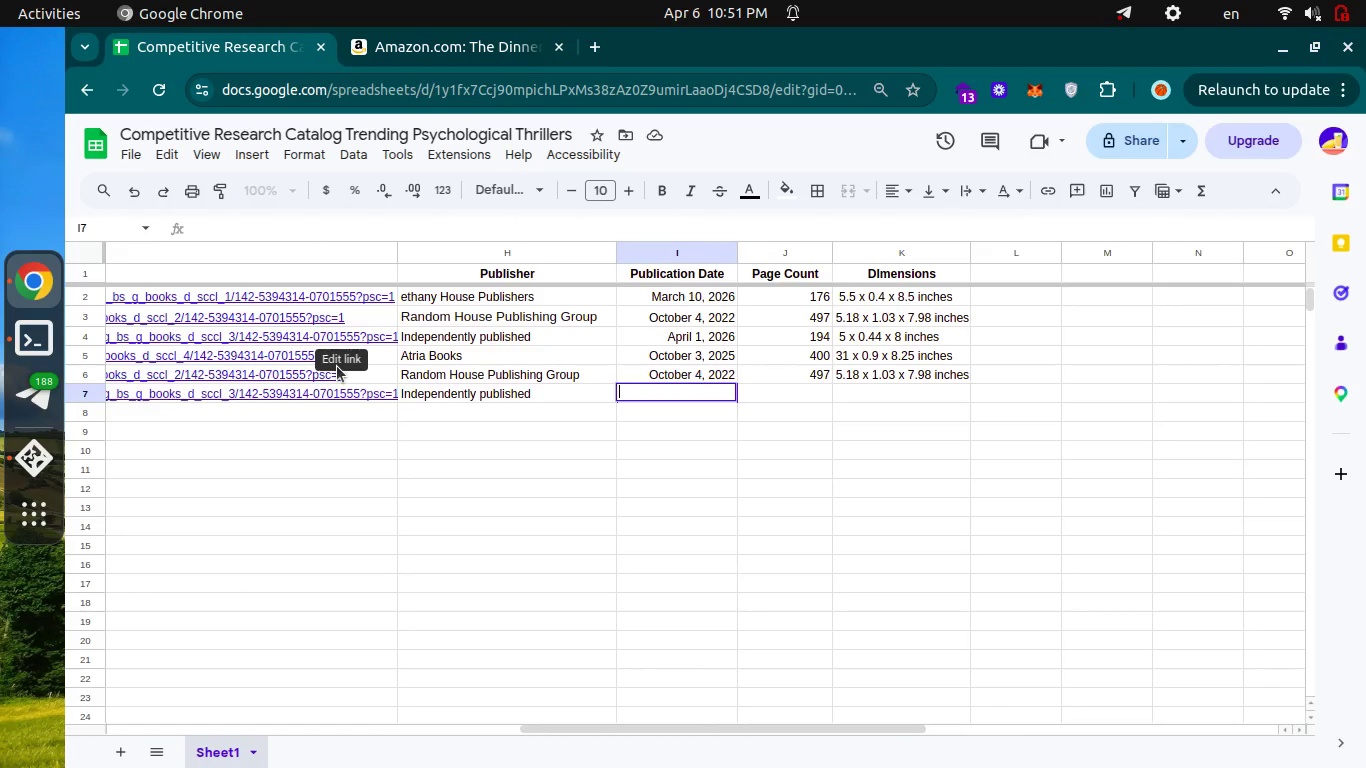 
key(Control+V)
 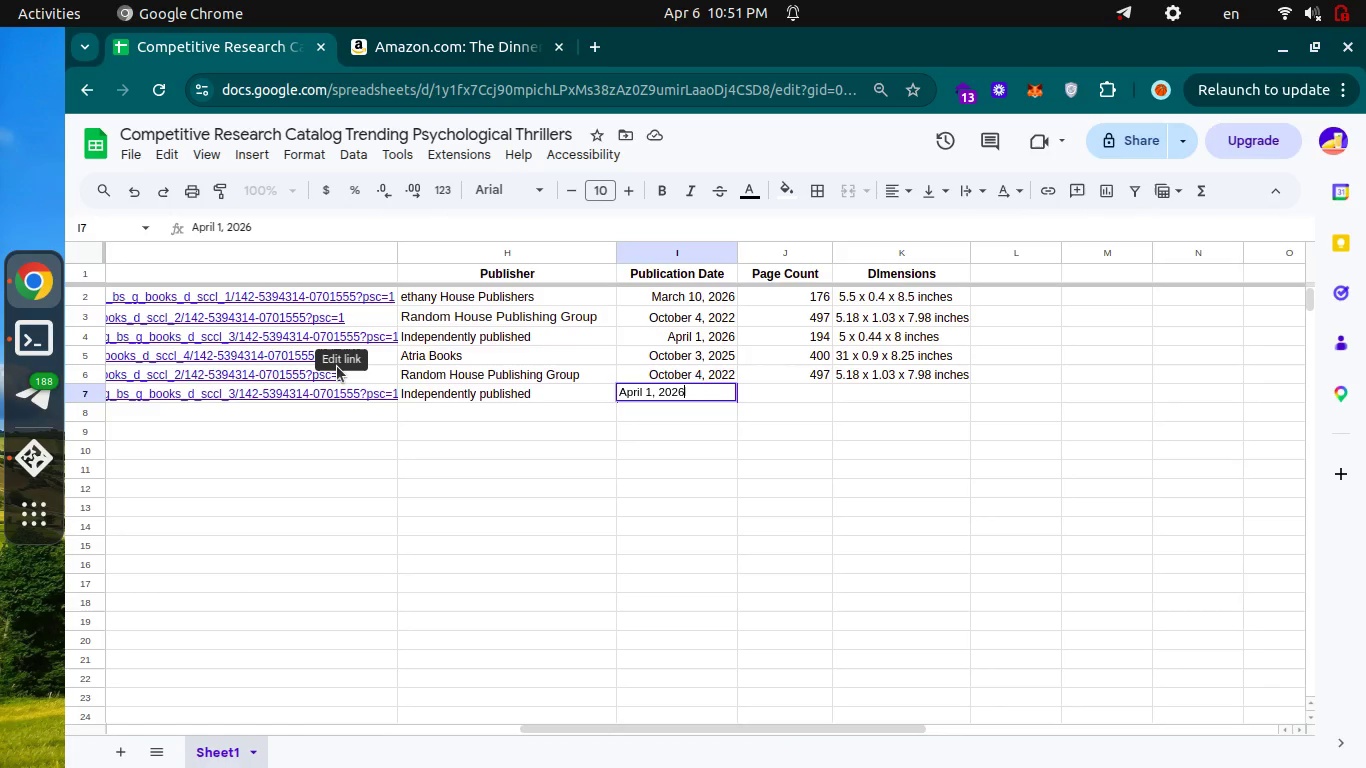 
key(Enter)
 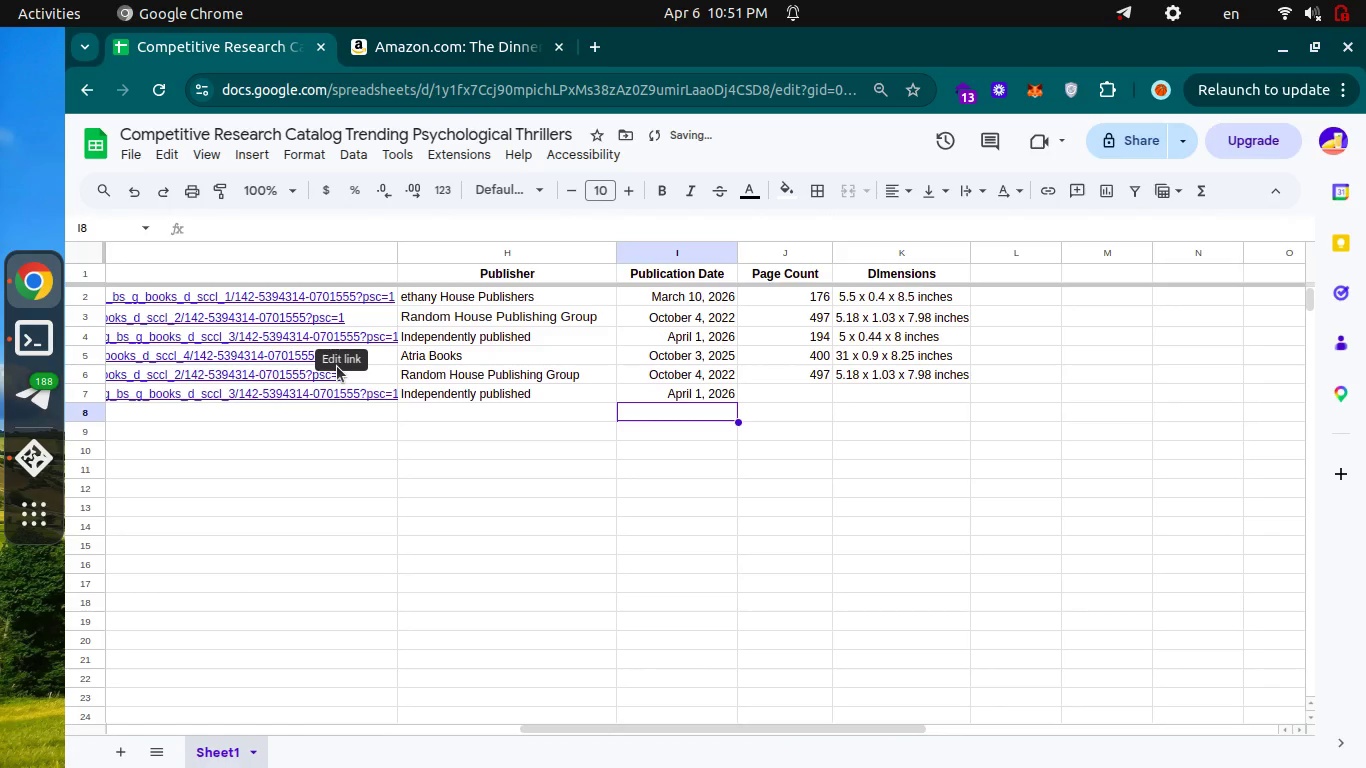 
key(Control+ControlLeft)
 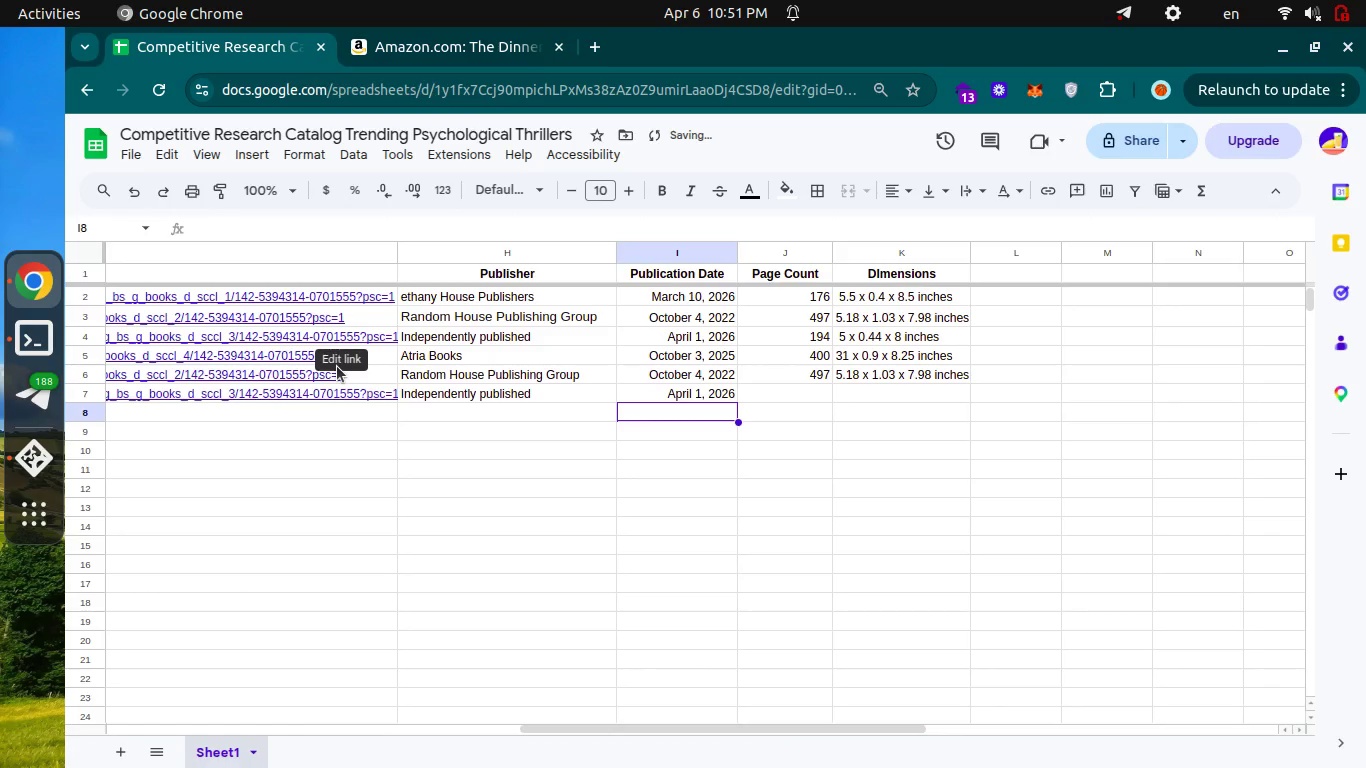 
key(Control+Tab)
 